 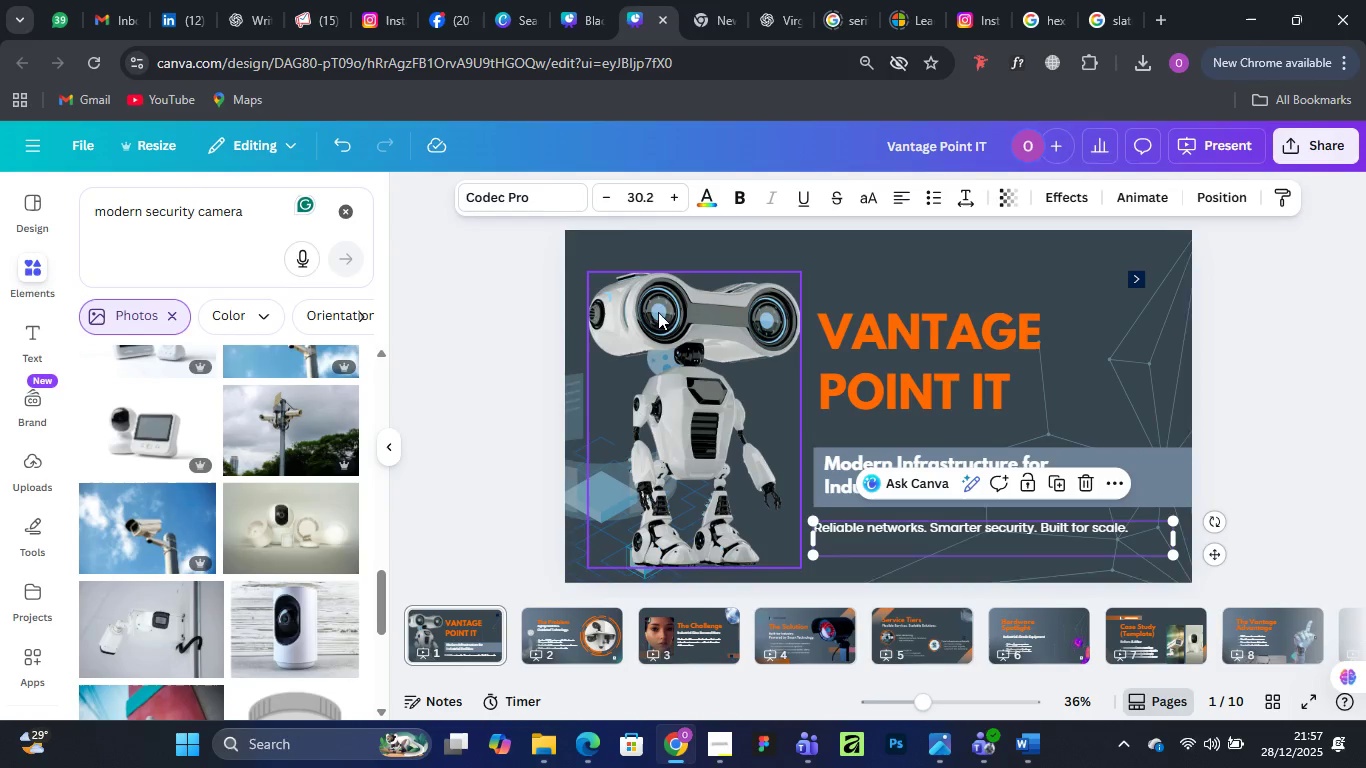 
left_click([738, 447])
 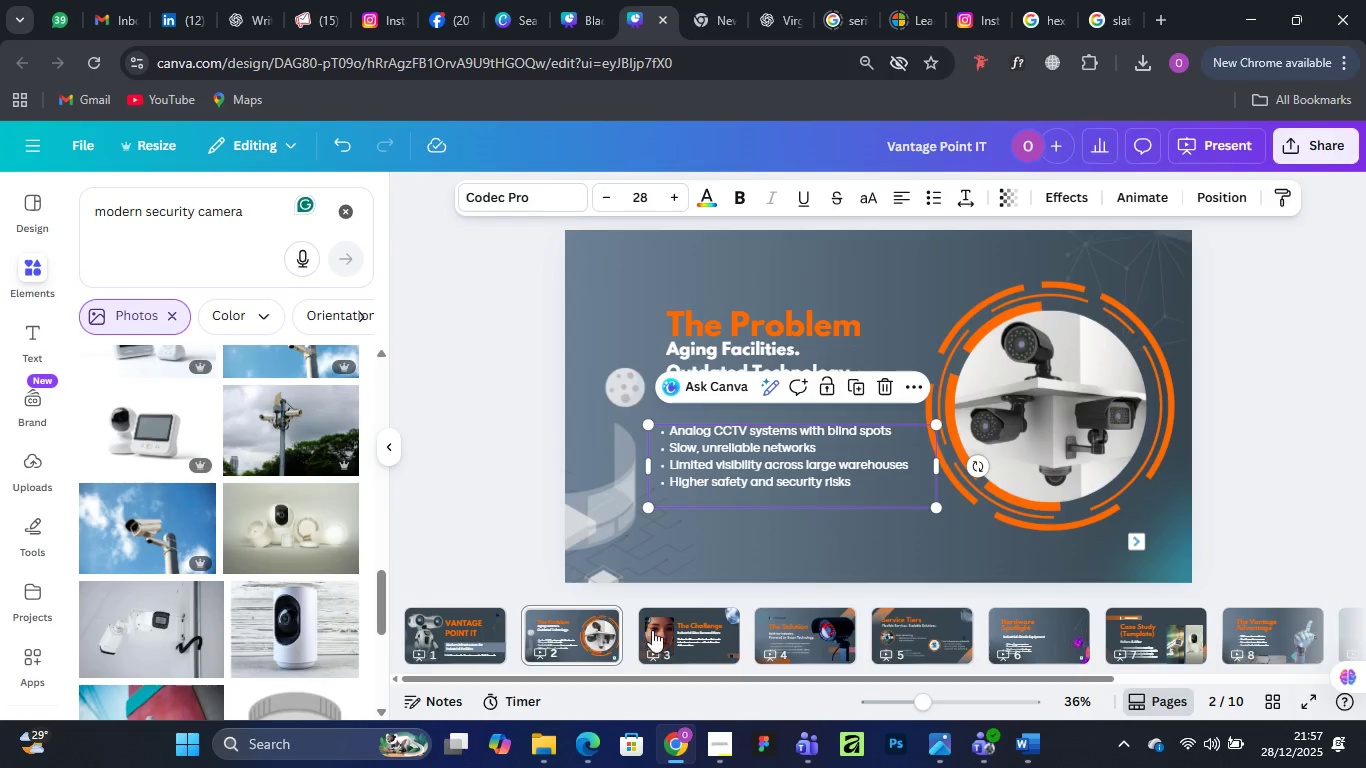 
left_click([696, 628])
 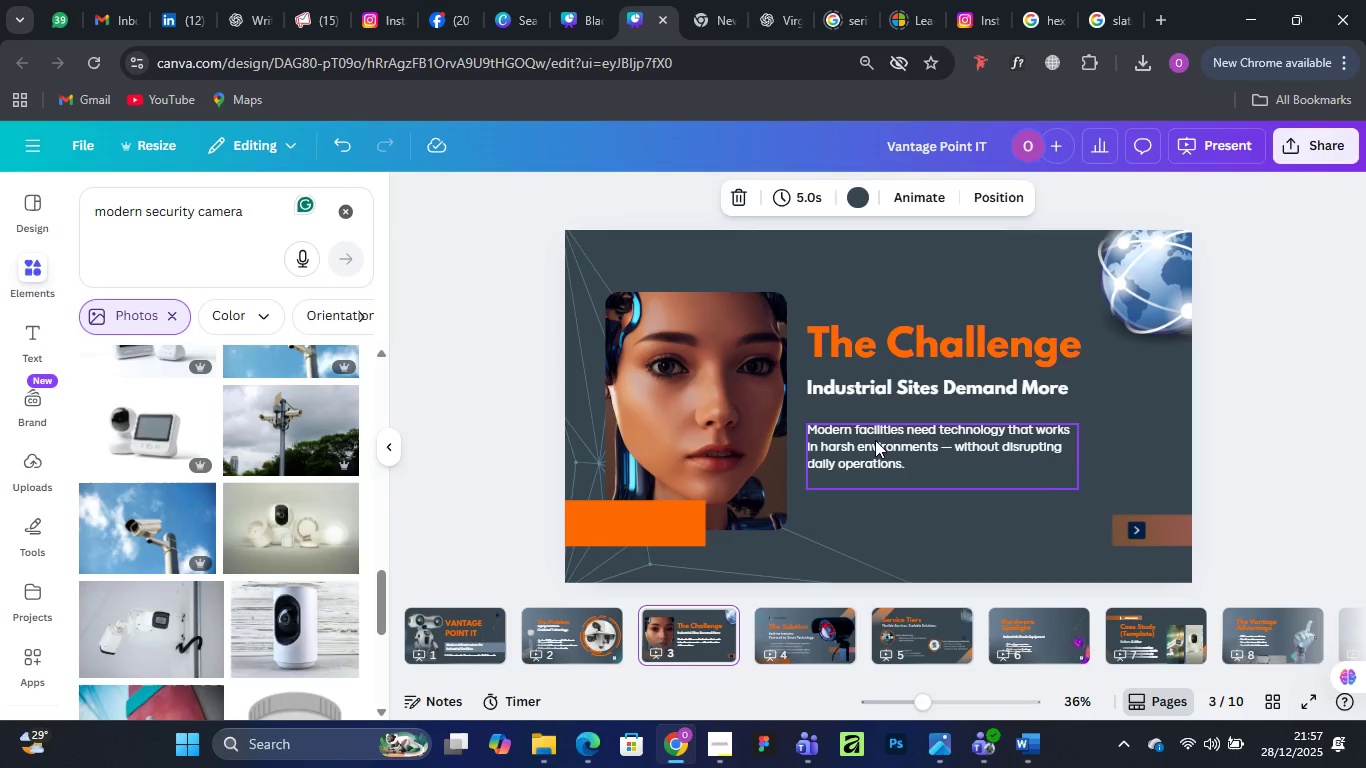 
left_click([876, 439])
 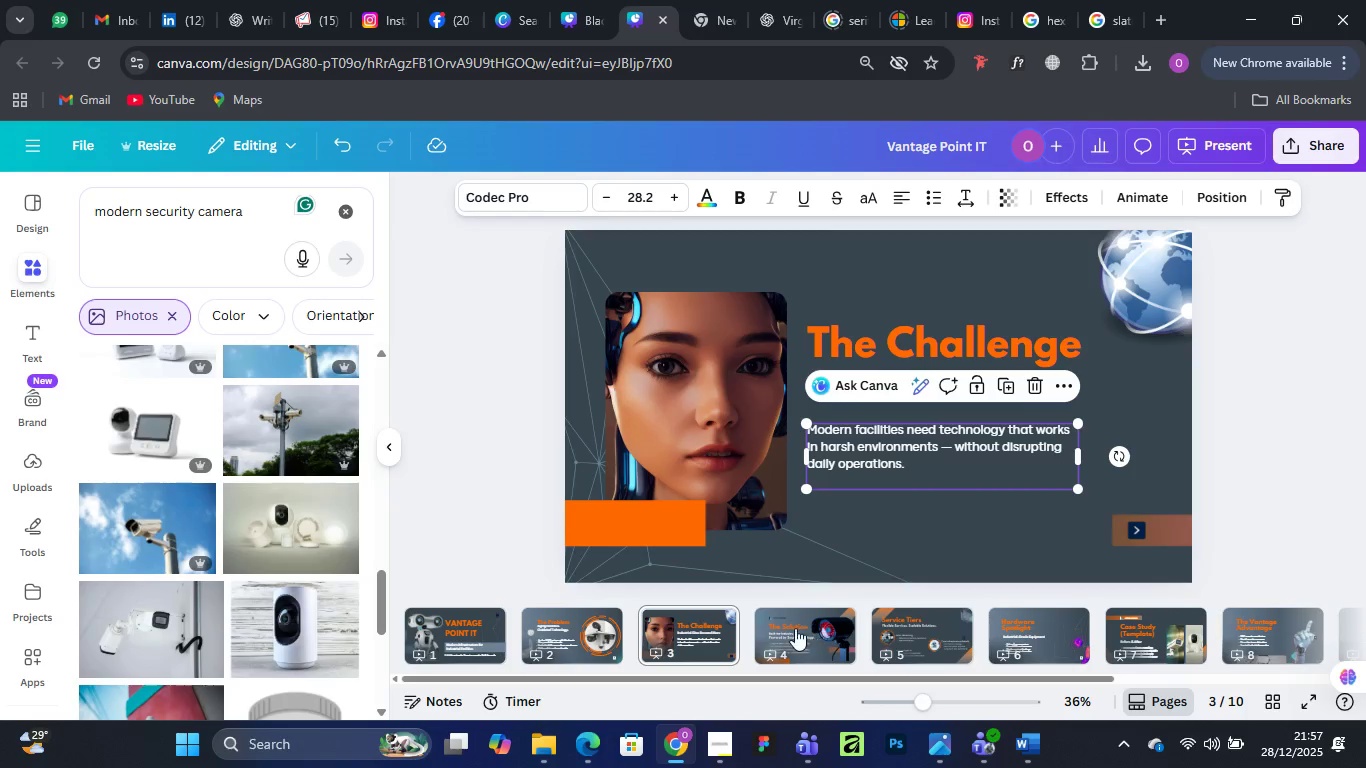 
left_click([794, 631])
 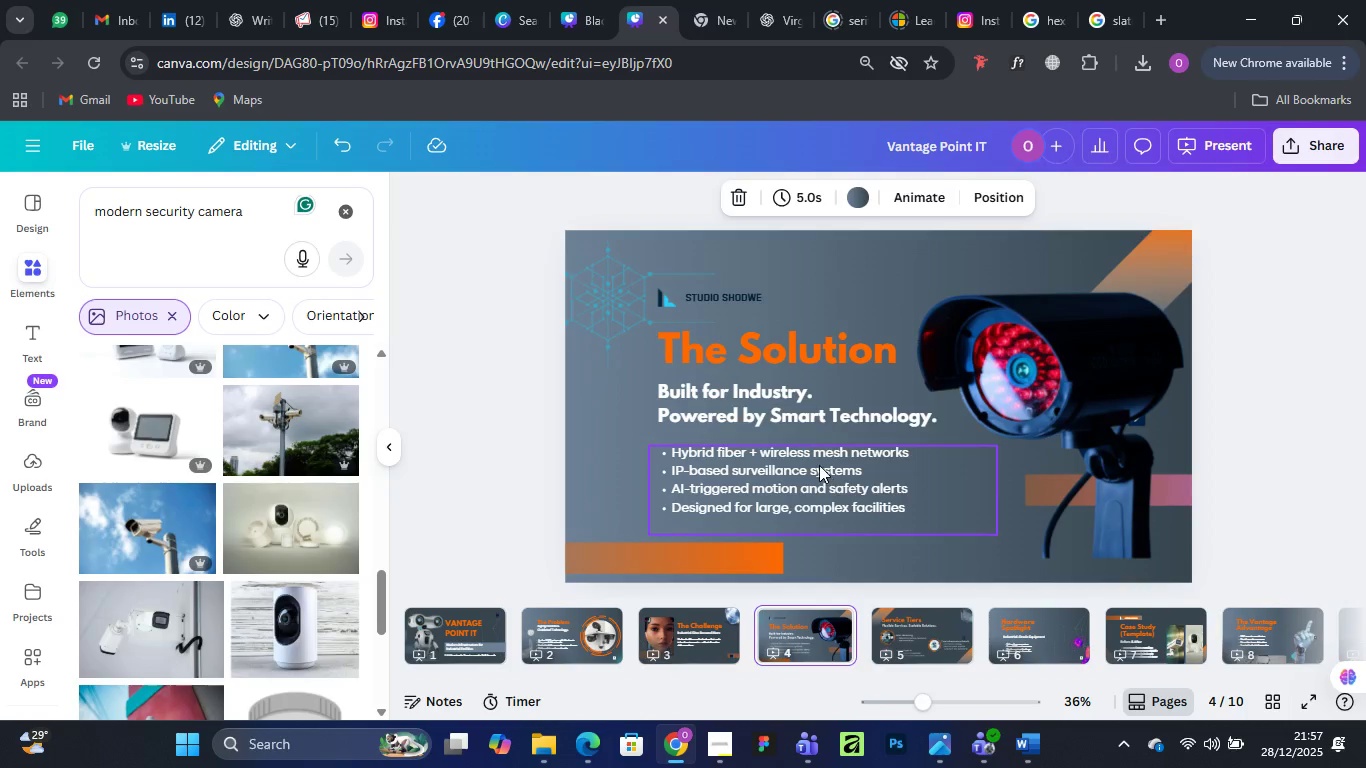 
left_click([819, 465])
 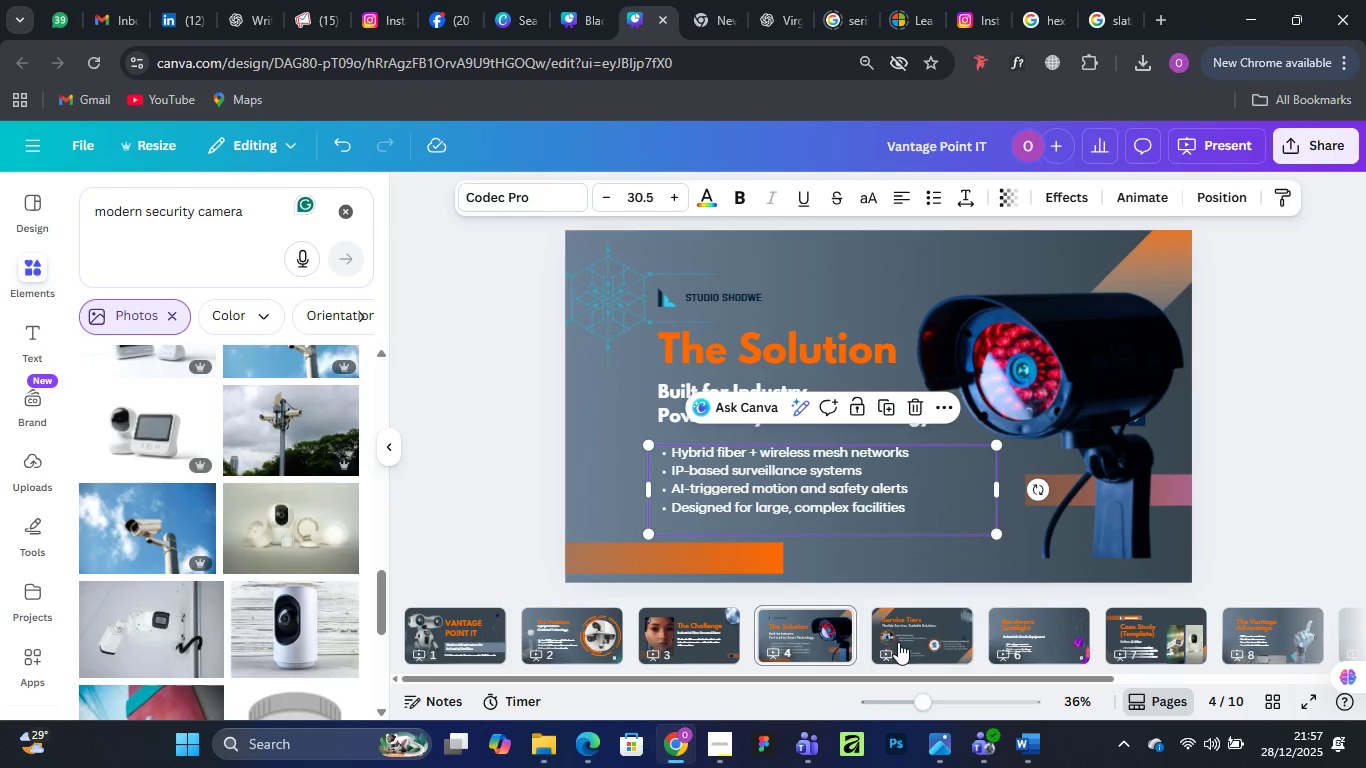 
left_click([899, 642])
 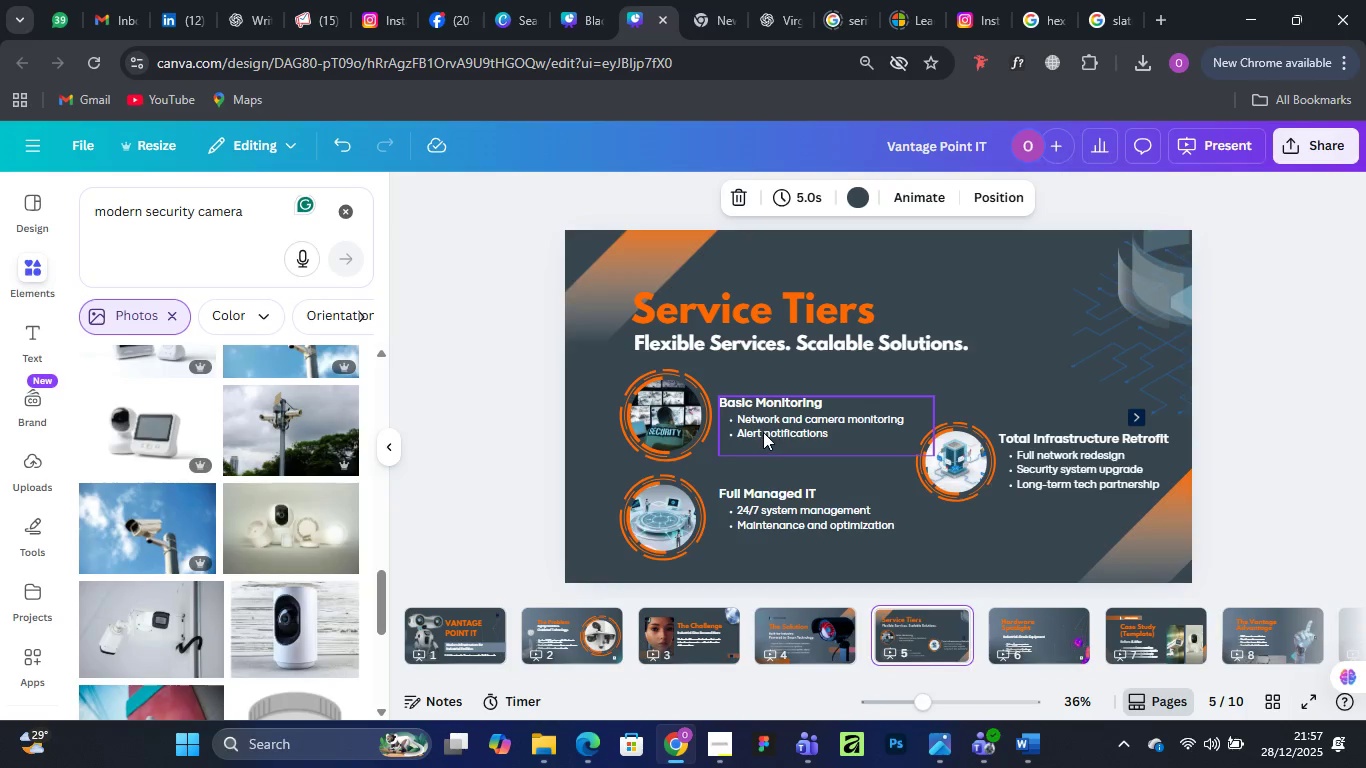 
left_click([763, 432])
 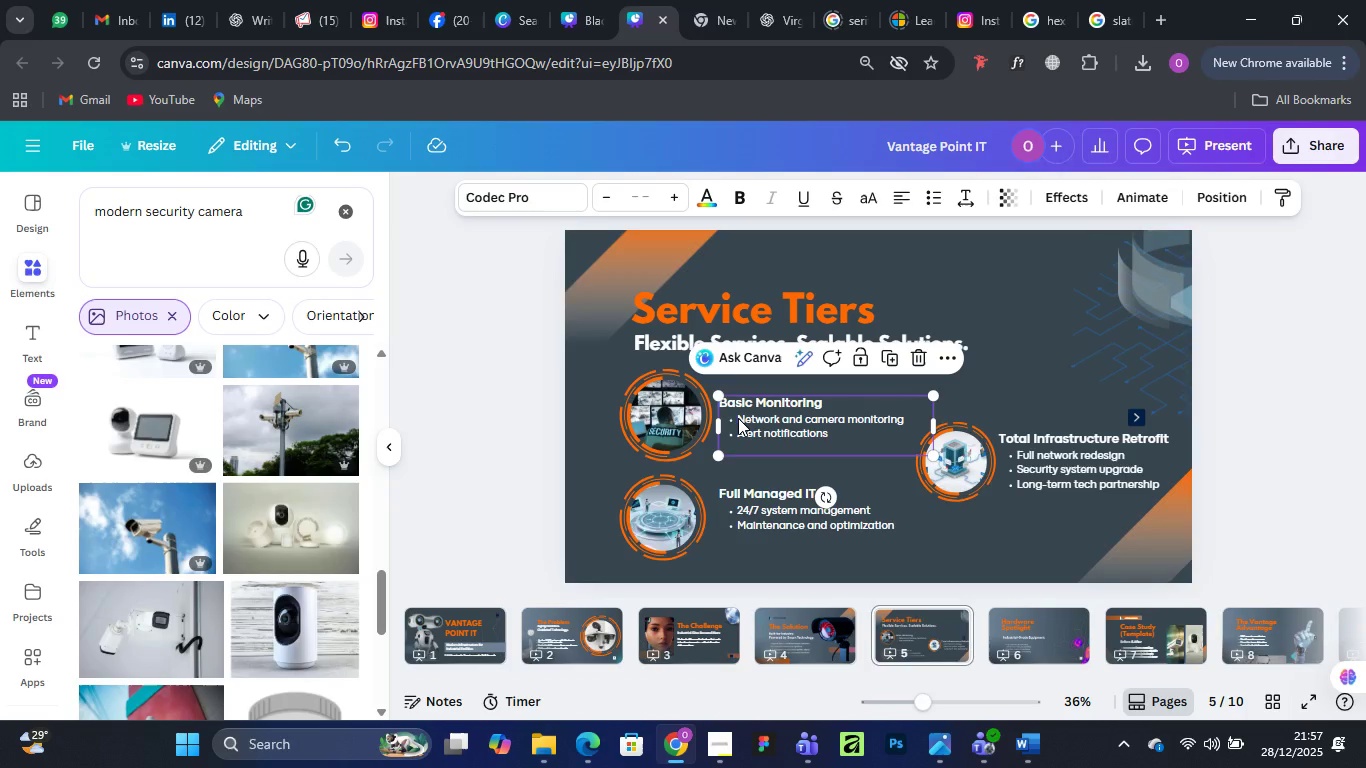 
double_click([738, 418])
 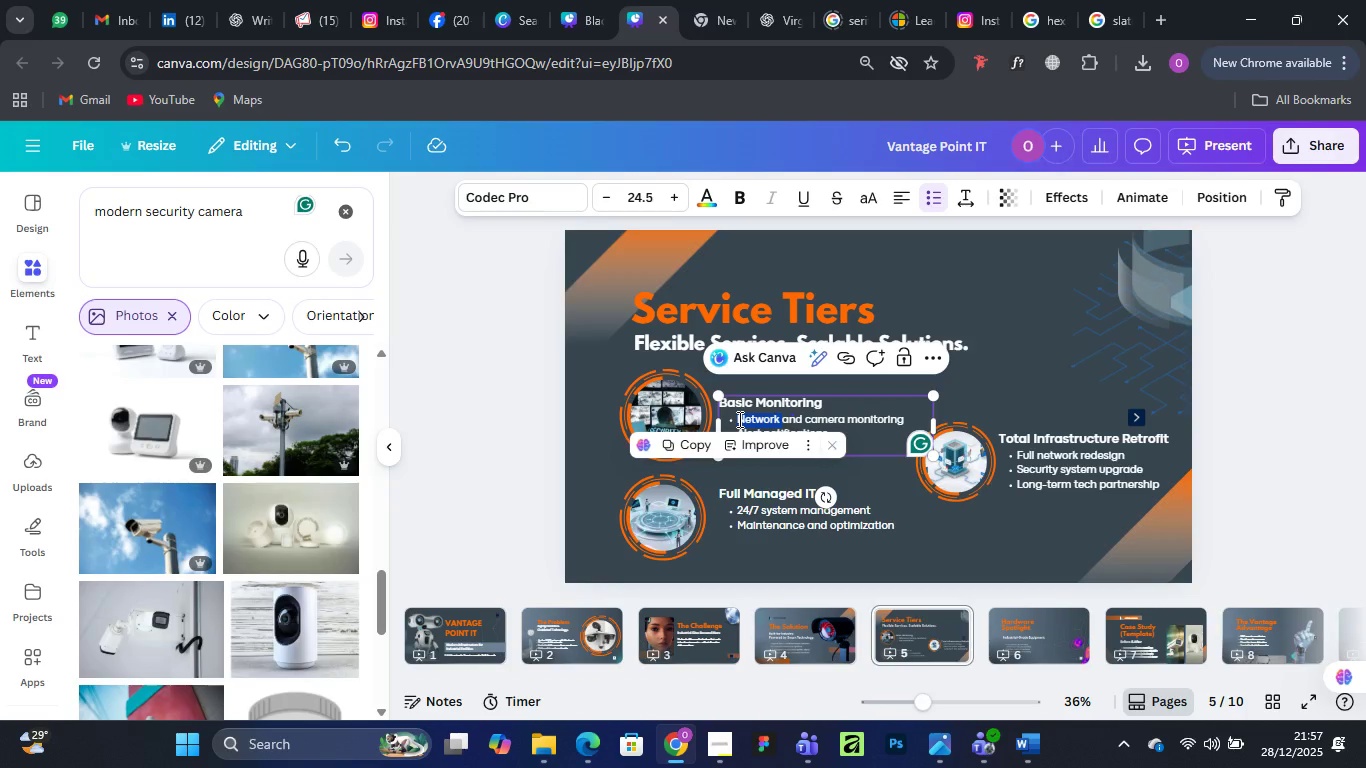 
left_click([738, 419])
 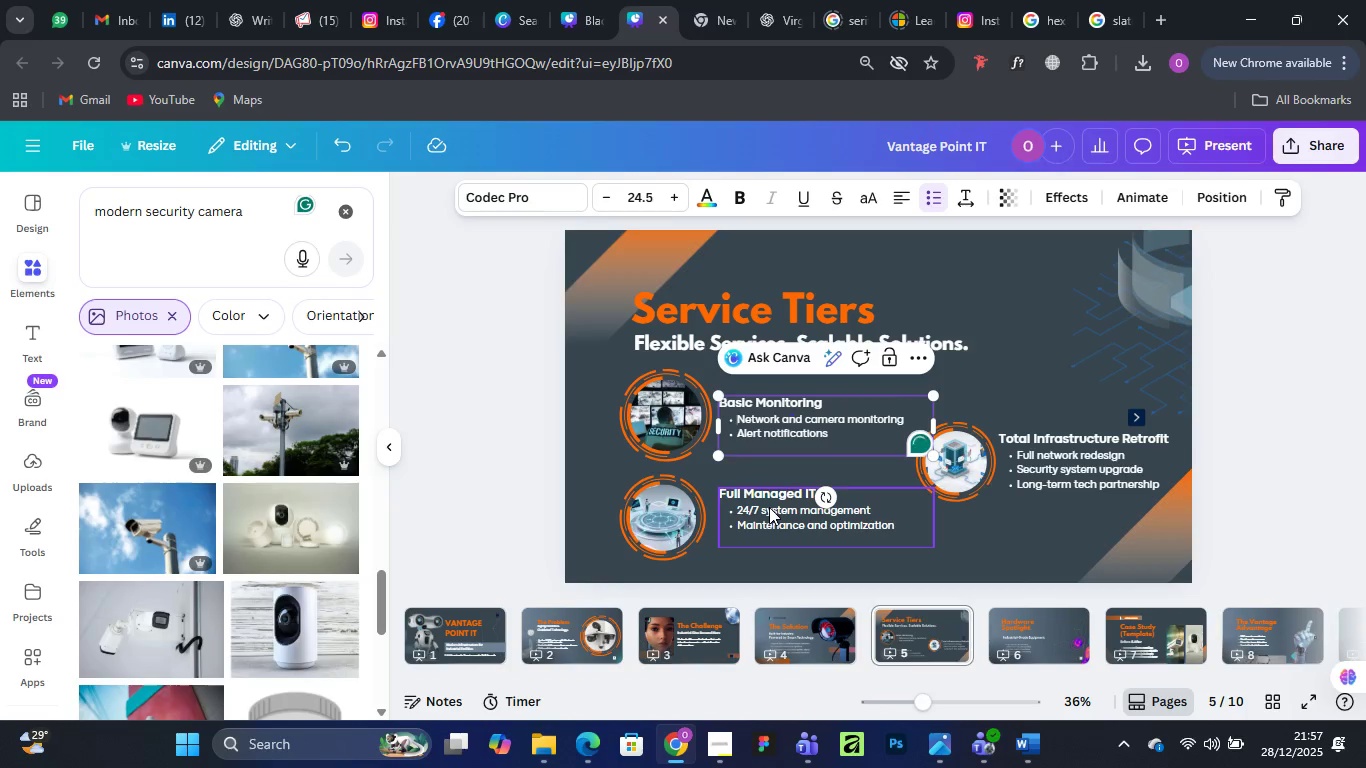 
double_click([769, 507])
 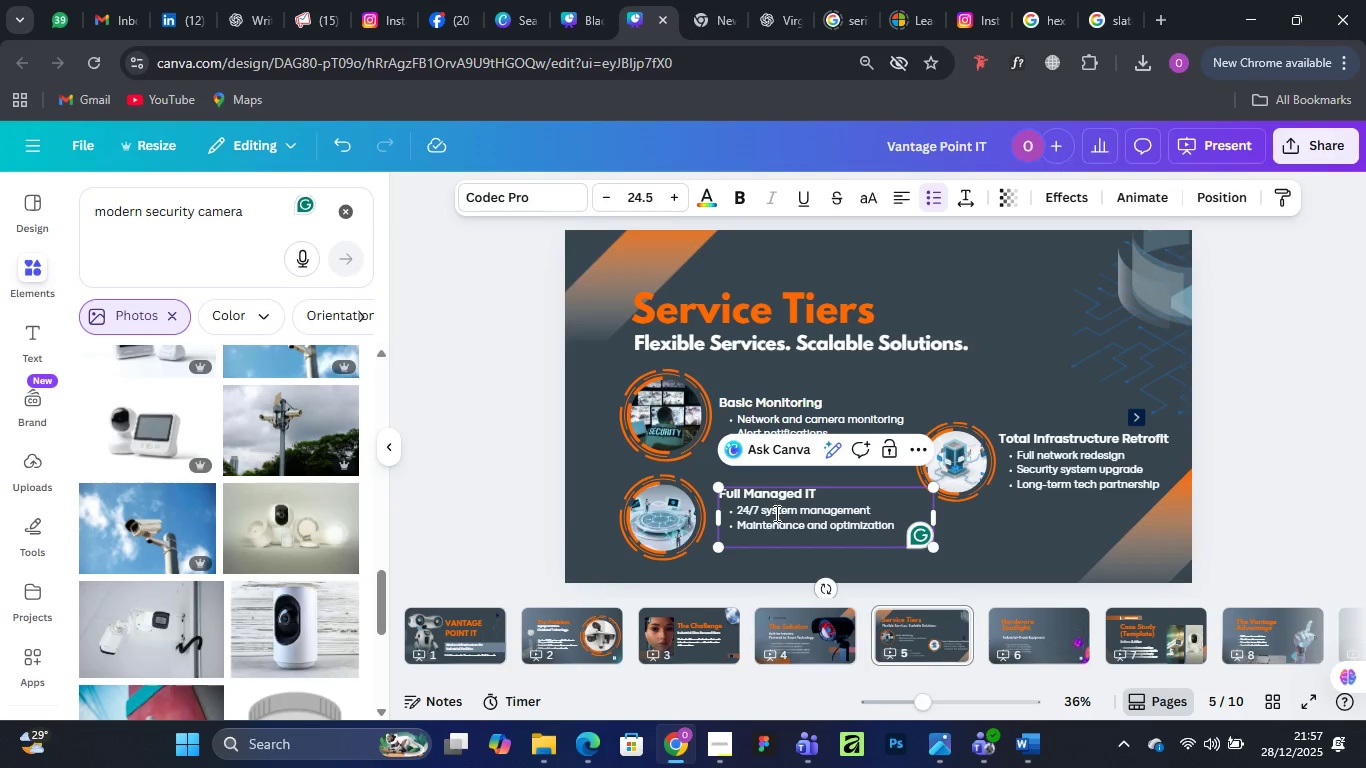 
left_click([775, 513])
 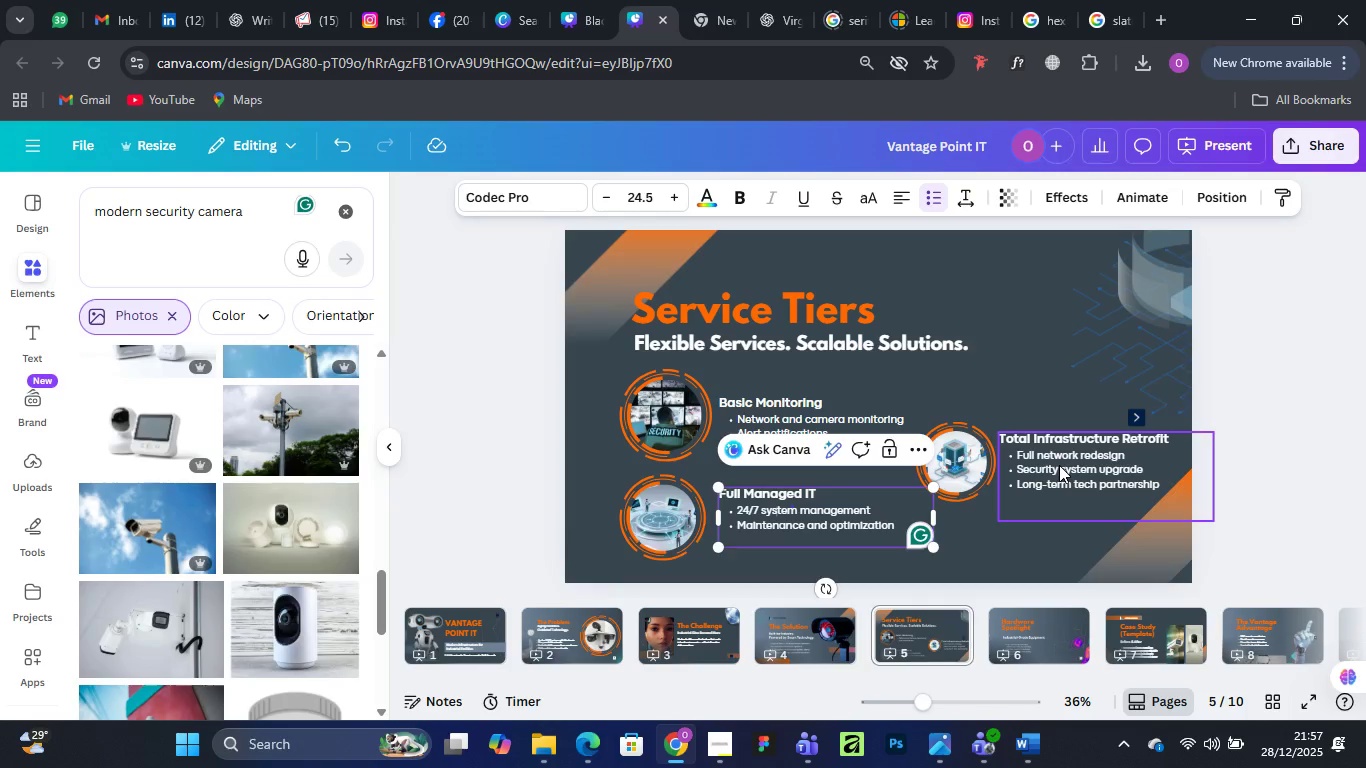 
double_click([1059, 465])
 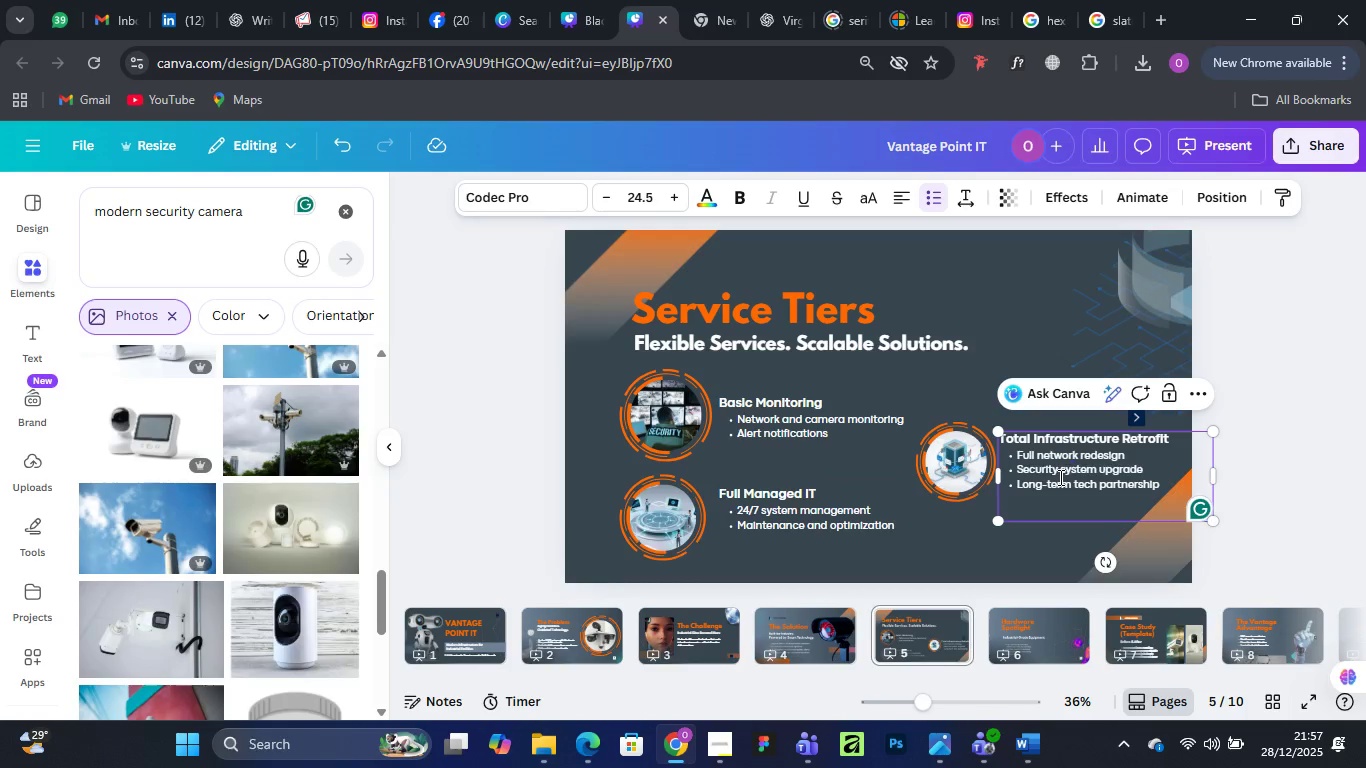 
left_click([1059, 477])
 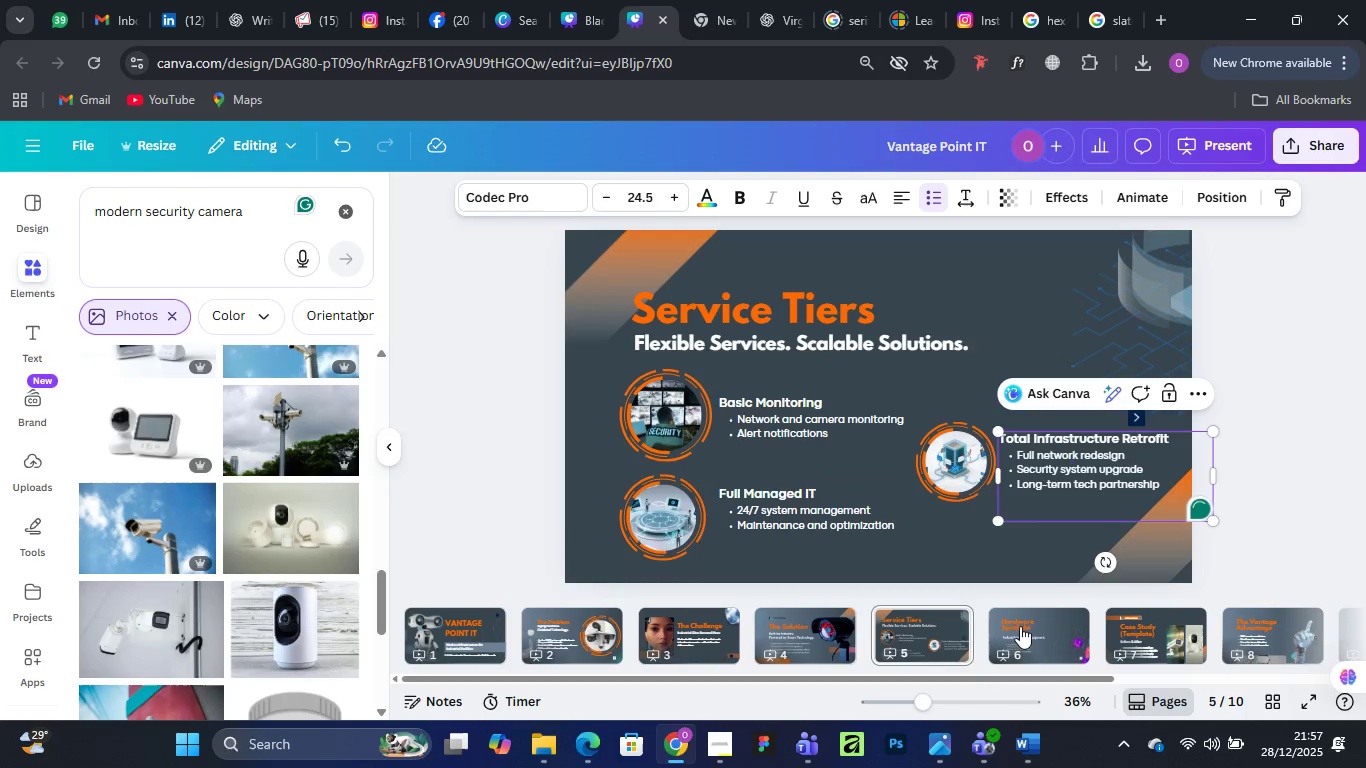 
left_click([1032, 626])
 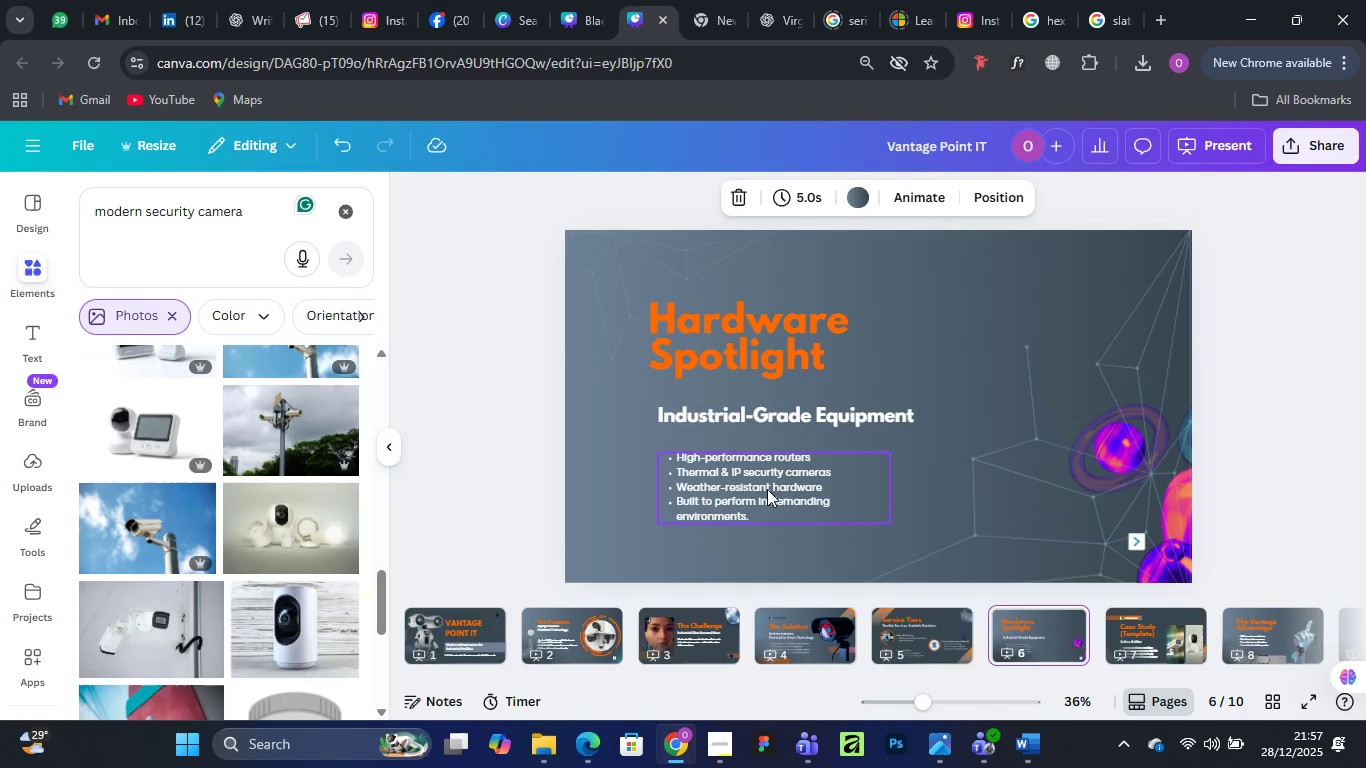 
left_click([767, 489])
 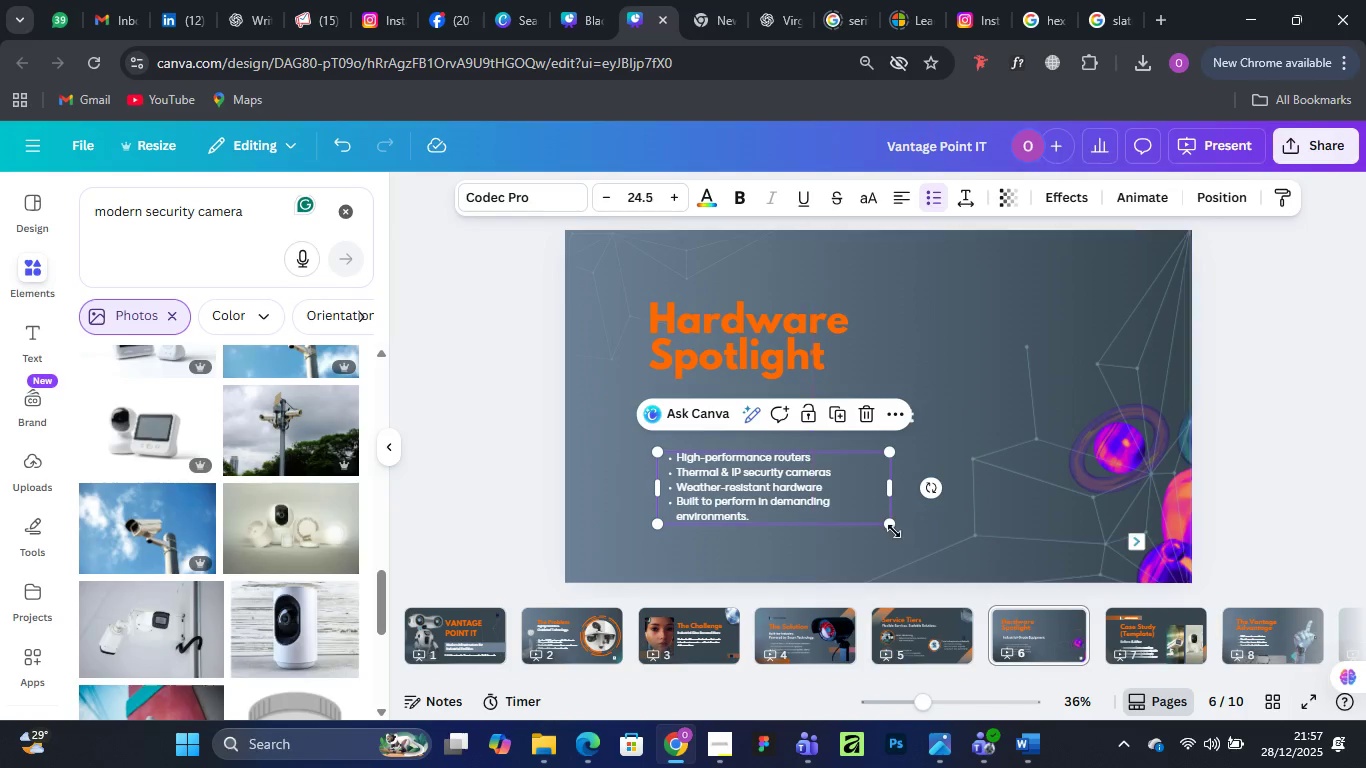 
left_click_drag(start_coordinate=[893, 529], to_coordinate=[939, 544])
 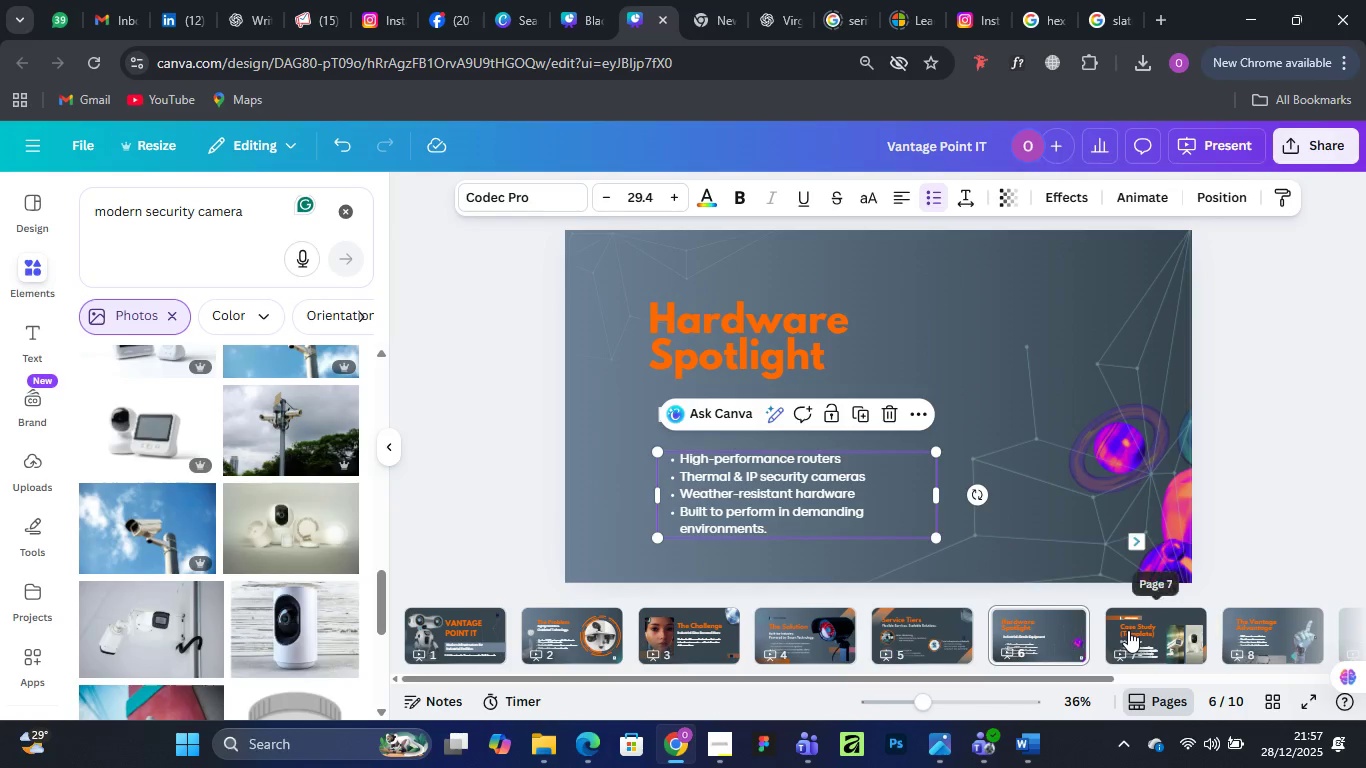 
left_click([1128, 630])
 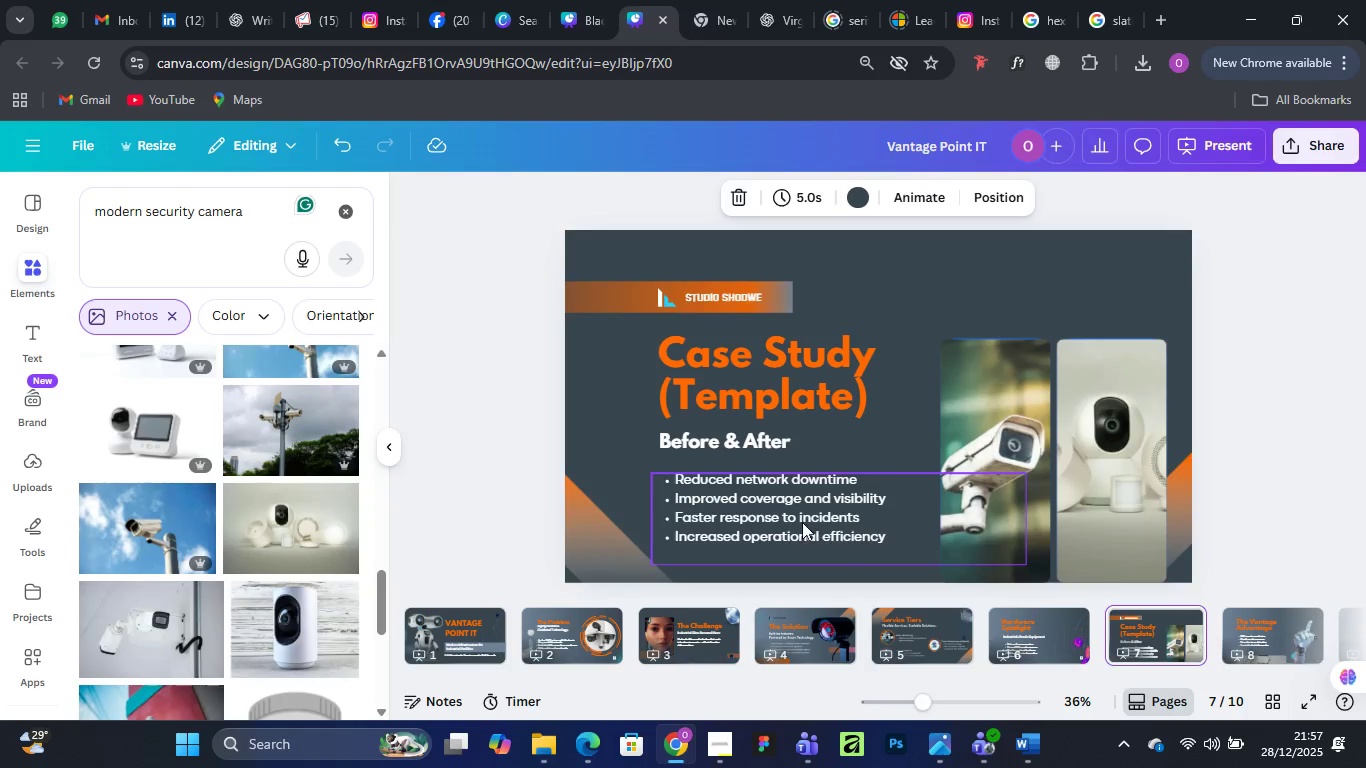 
left_click([802, 522])
 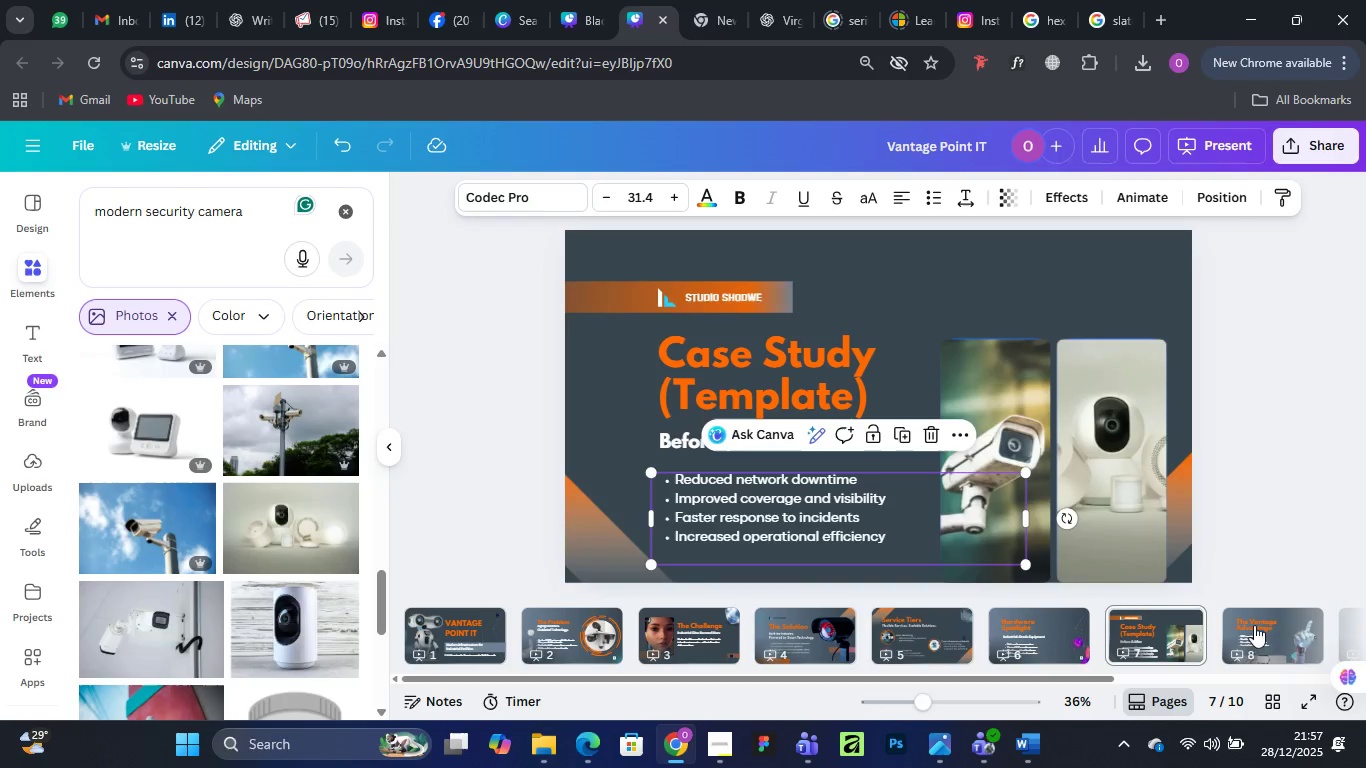 
left_click([1276, 629])
 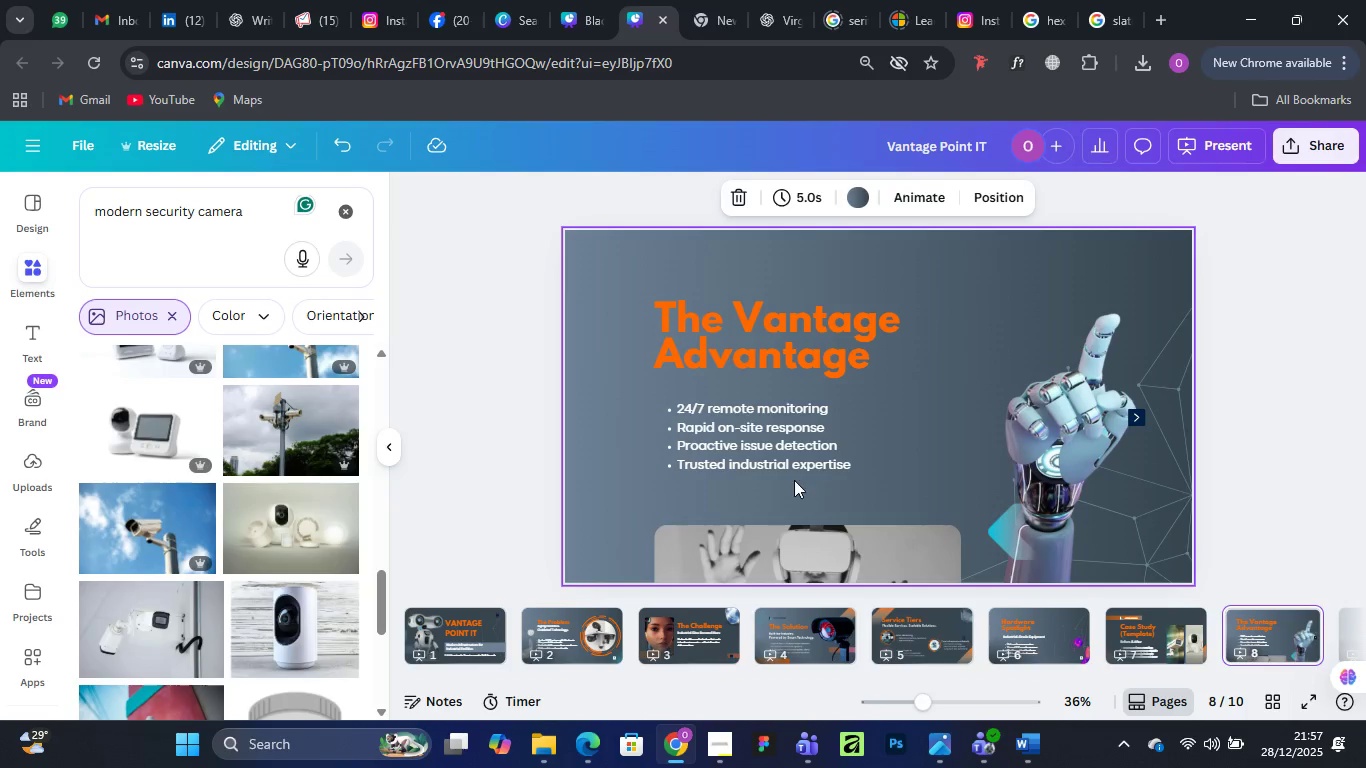 
left_click([792, 479])
 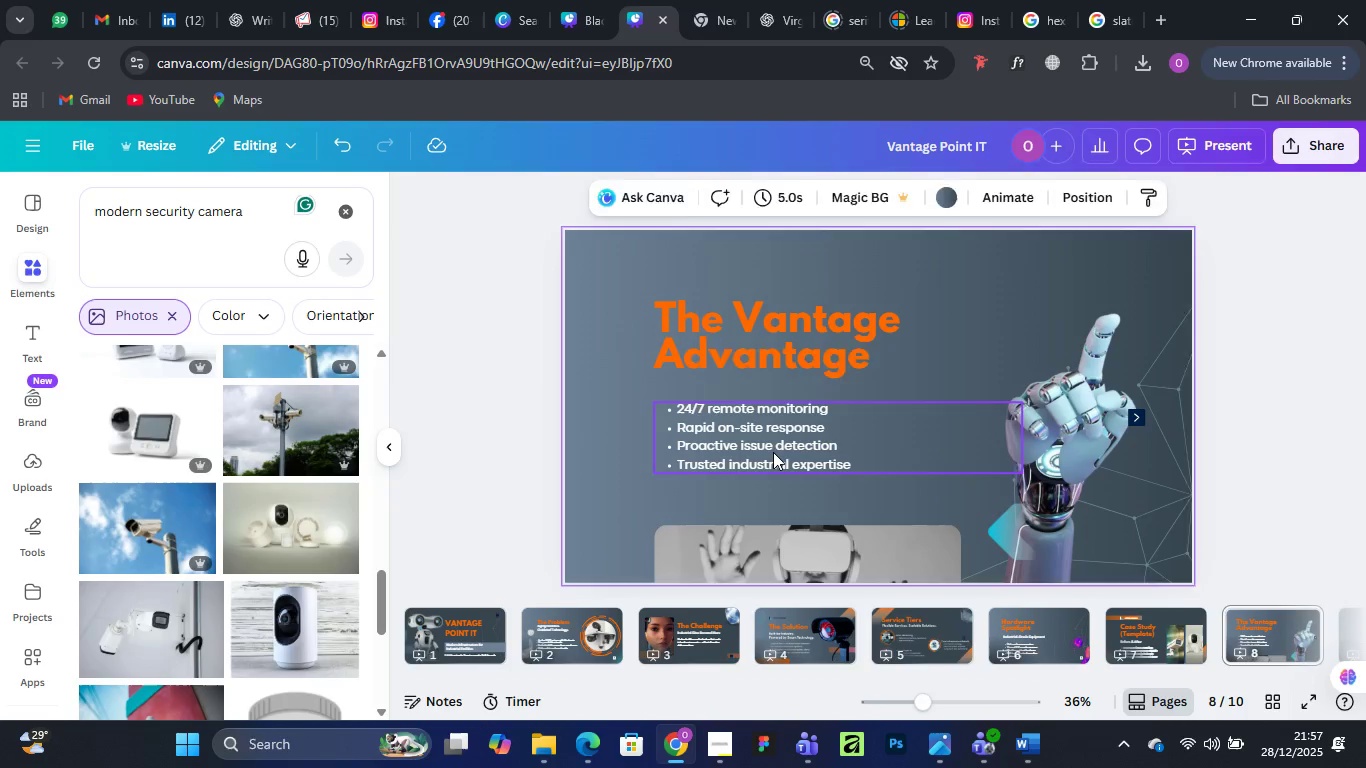 
left_click([773, 452])
 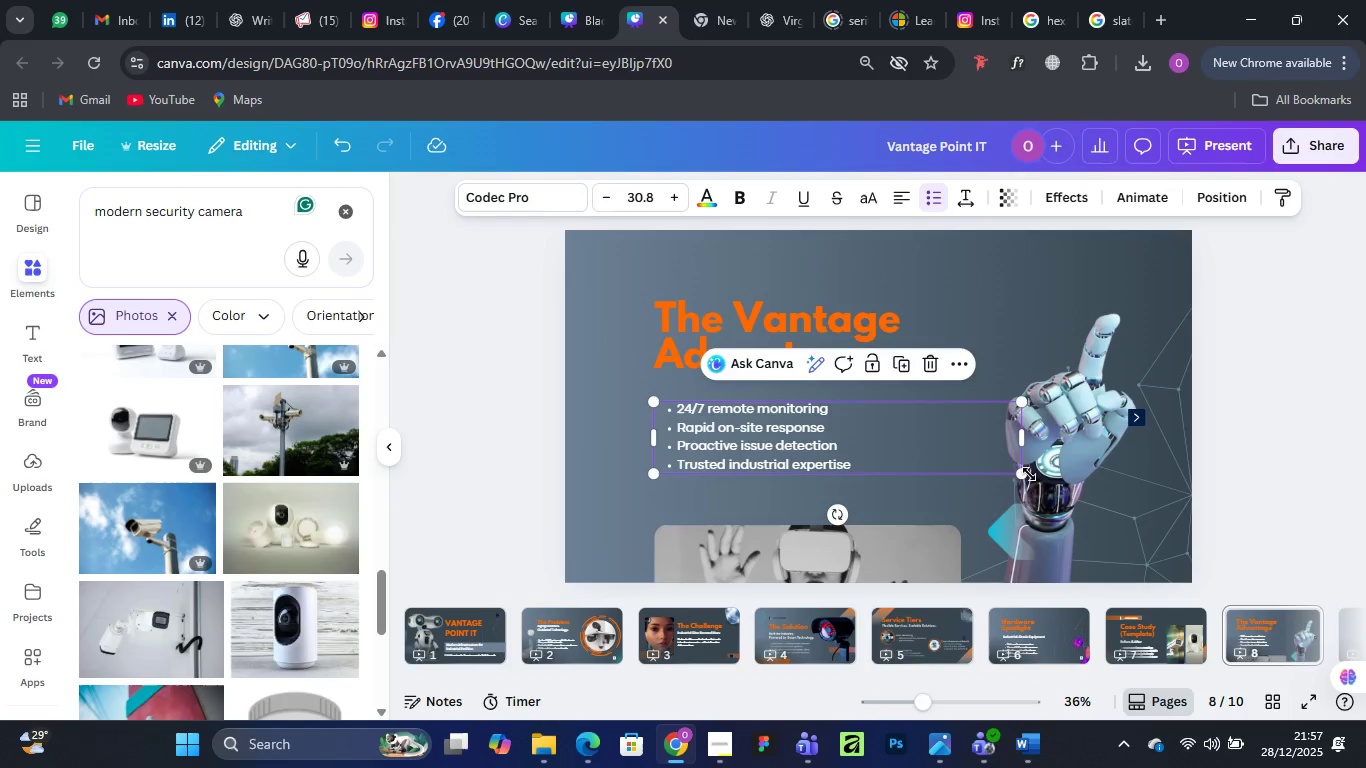 
left_click_drag(start_coordinate=[1027, 474], to_coordinate=[1054, 479])
 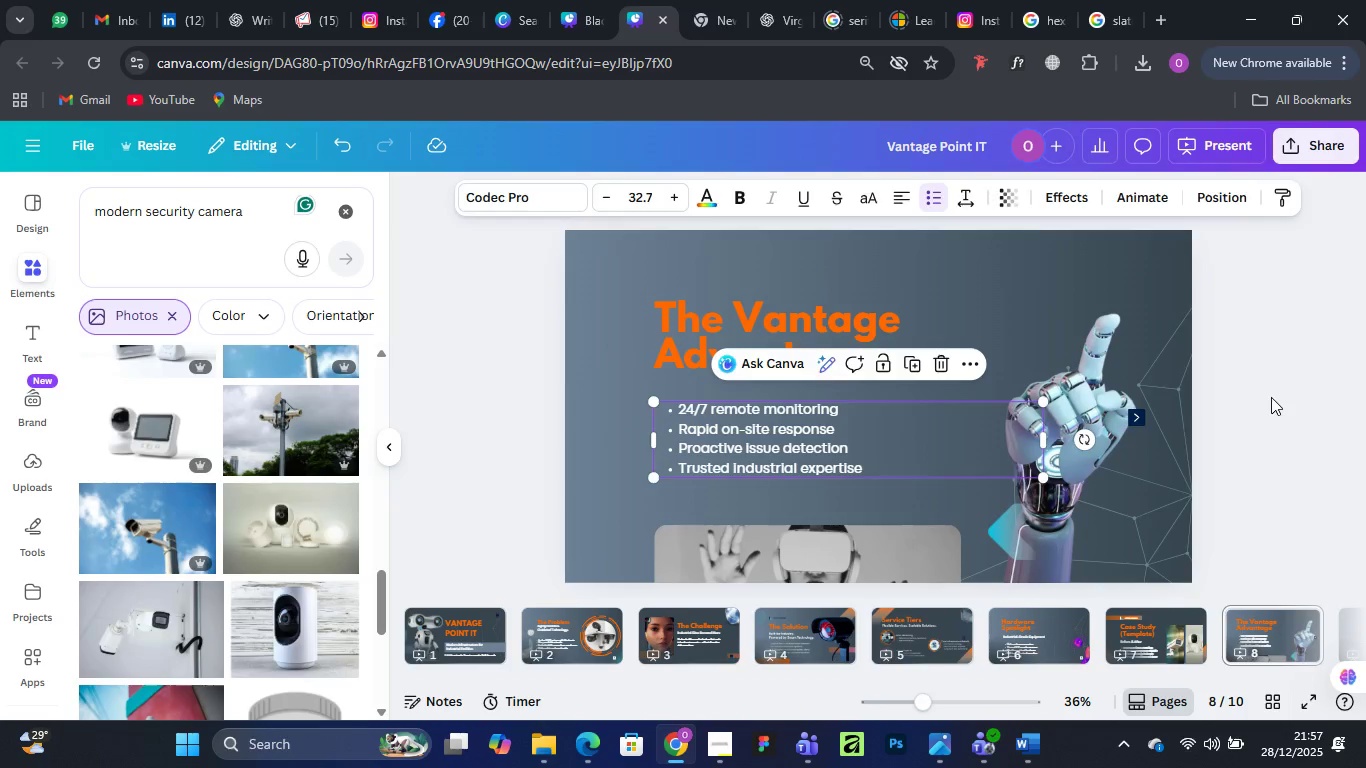 
left_click([1271, 397])
 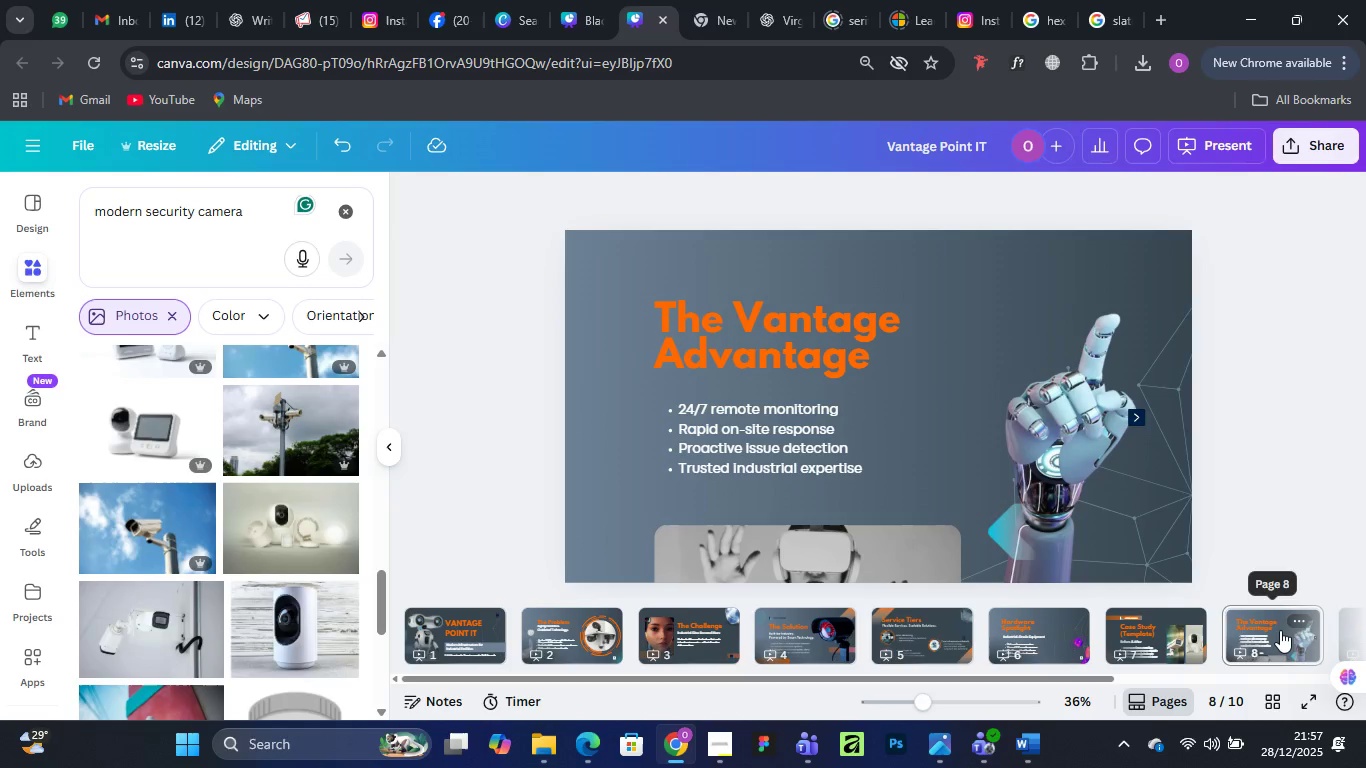 
left_click([1280, 630])
 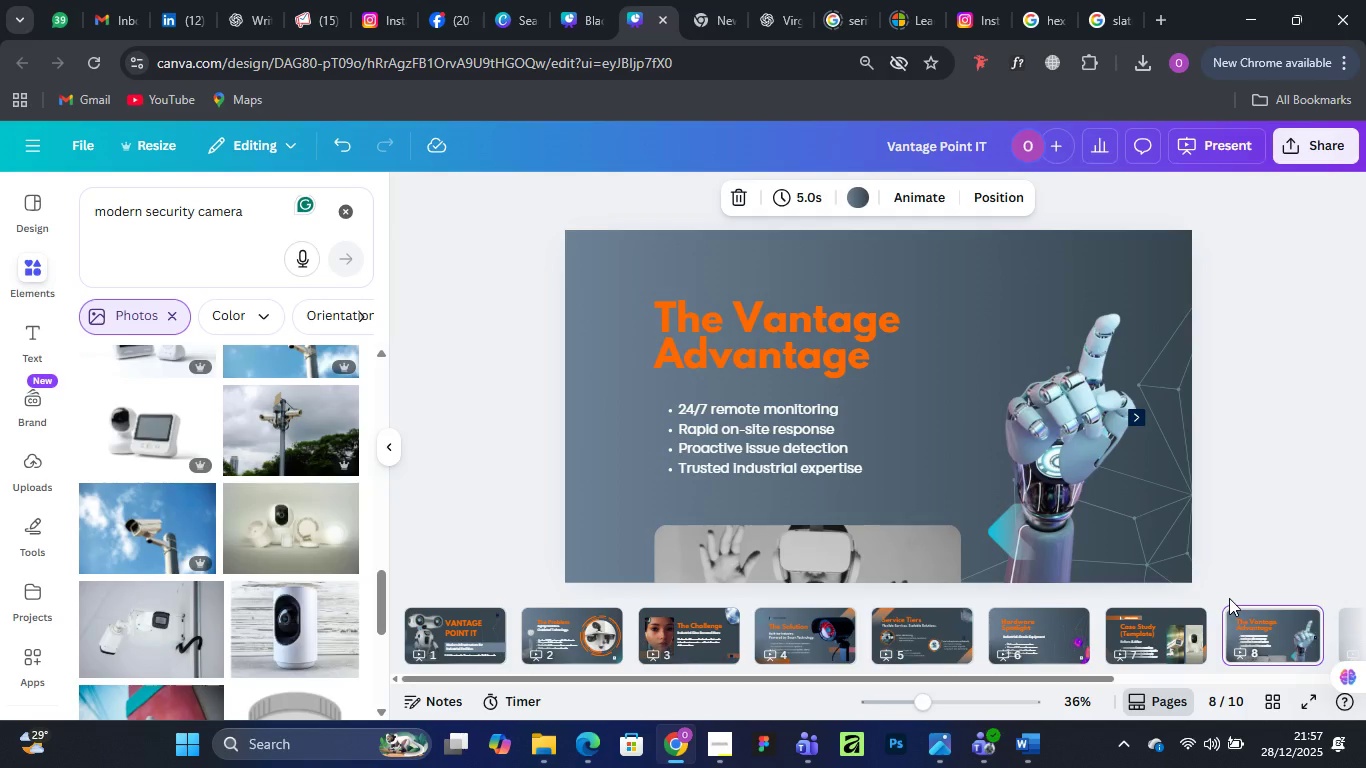 
wait(10.69)
 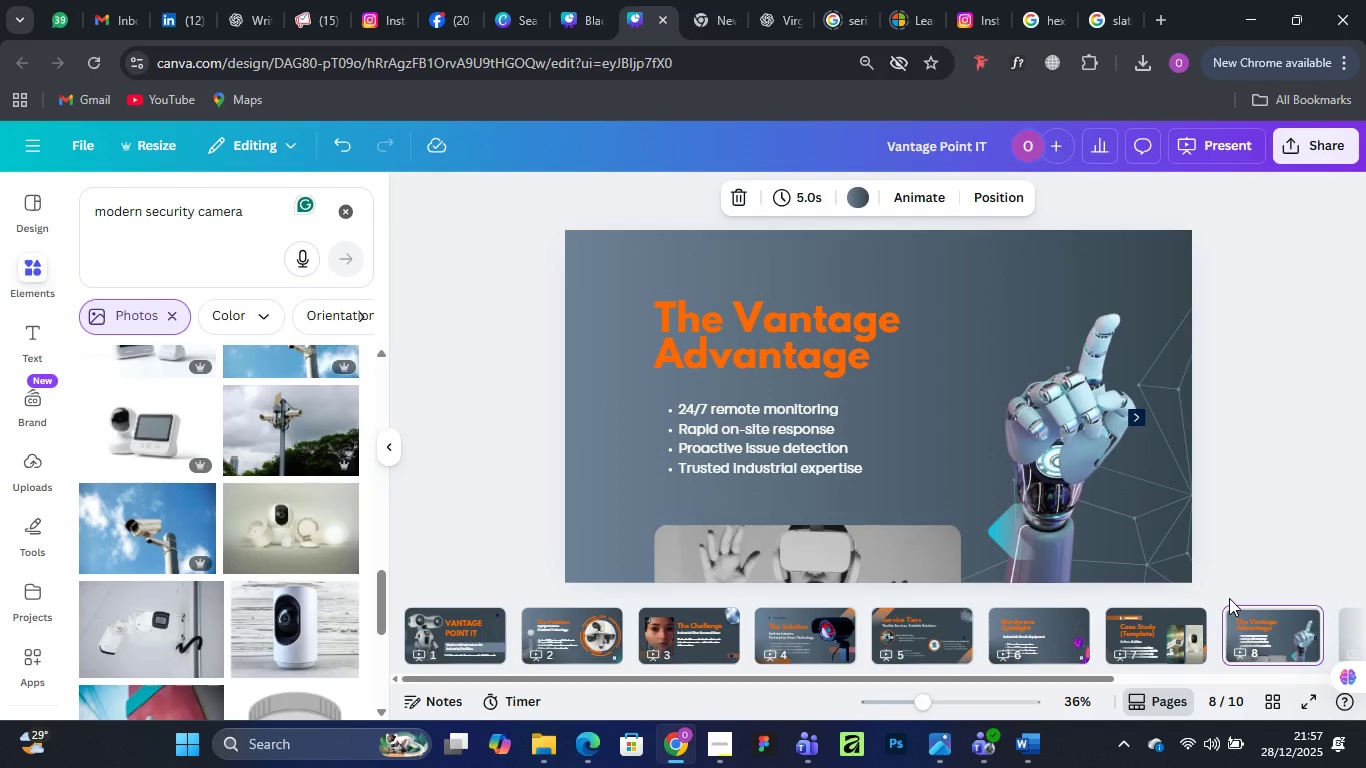 
left_click_drag(start_coordinate=[871, 680], to_coordinate=[1172, 676])
 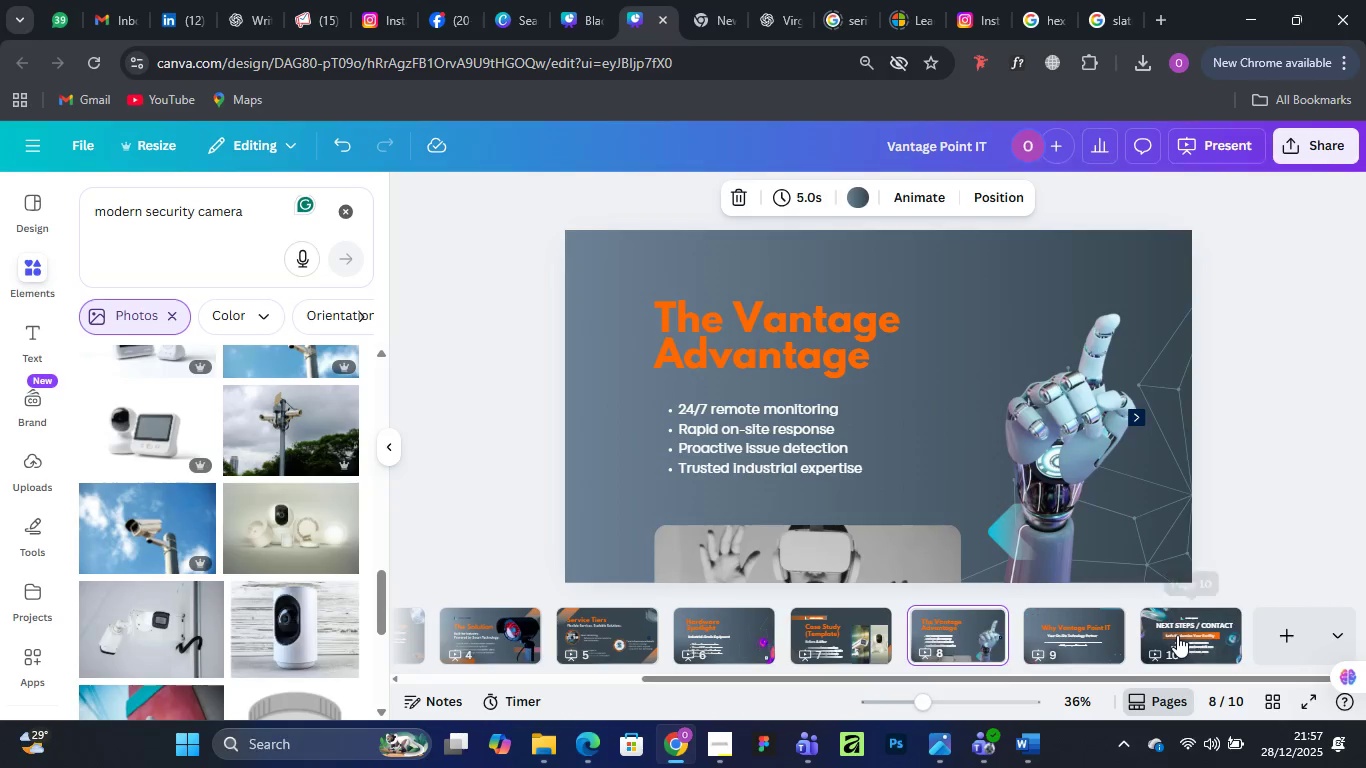 
left_click([1177, 635])
 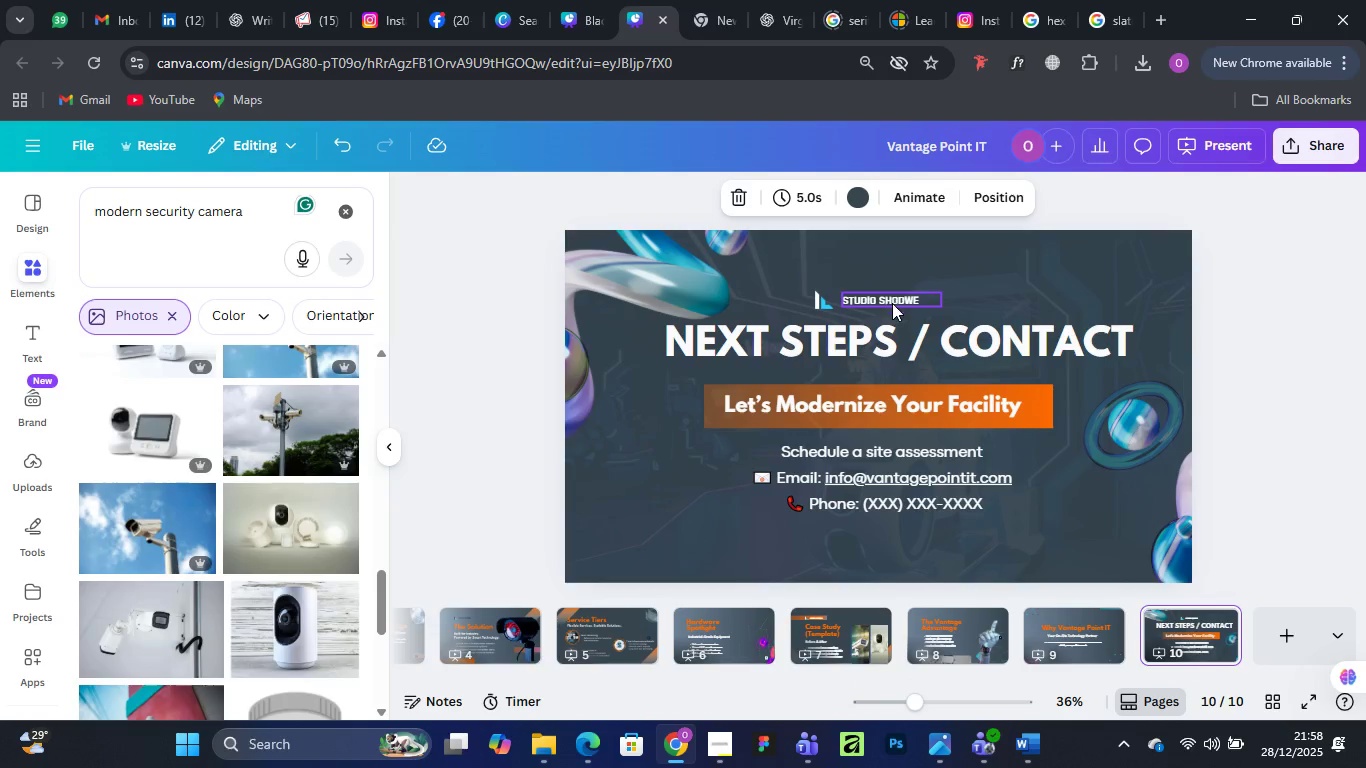 
wait(5.44)
 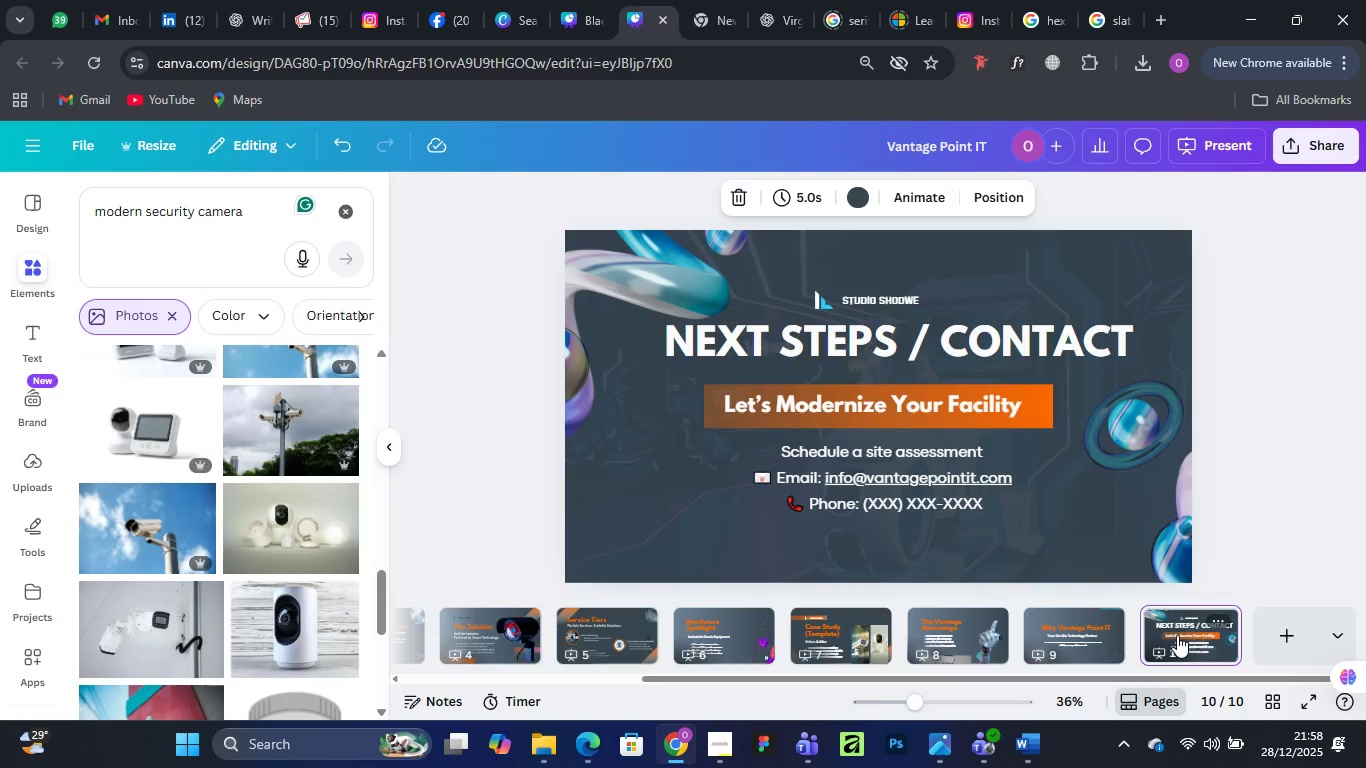 
key(Delete)
 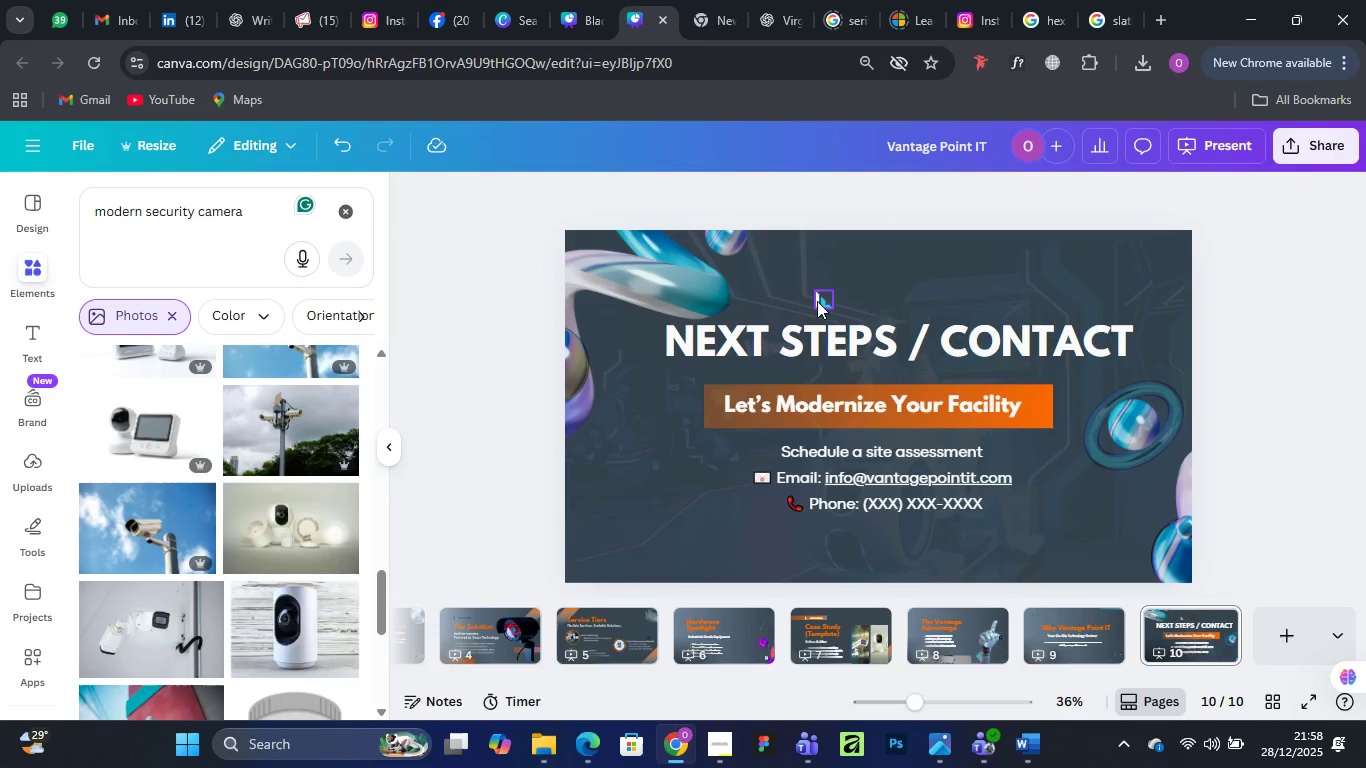 
left_click([817, 301])
 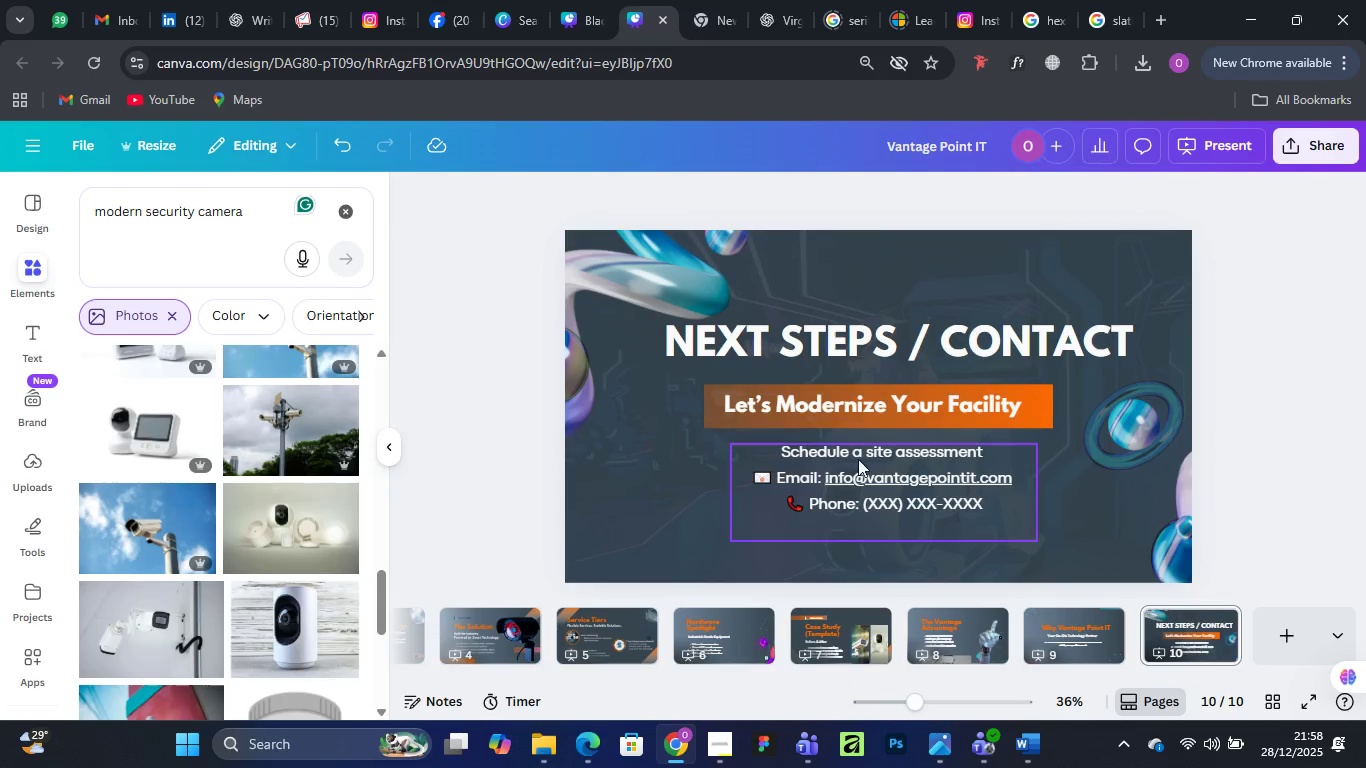 
key(Delete)
 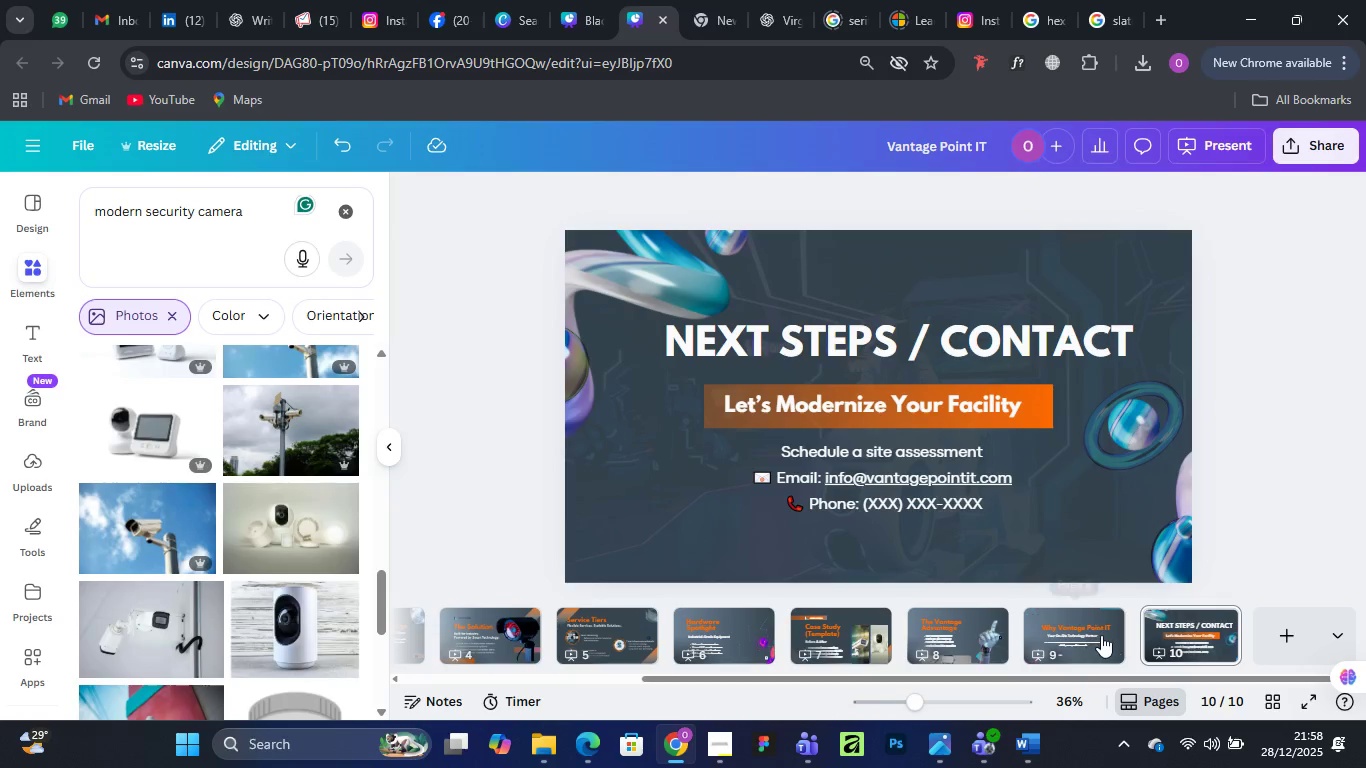 
left_click([1101, 635])
 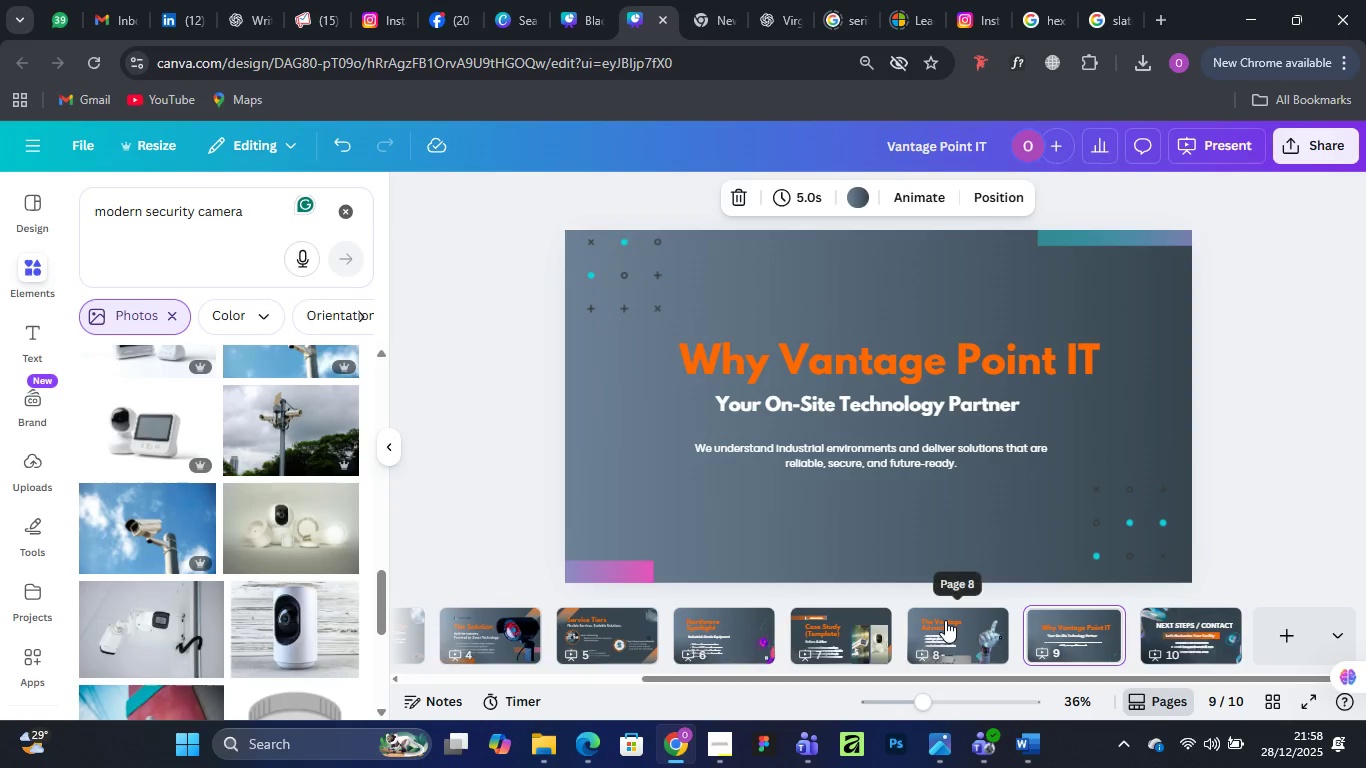 
left_click([945, 620])
 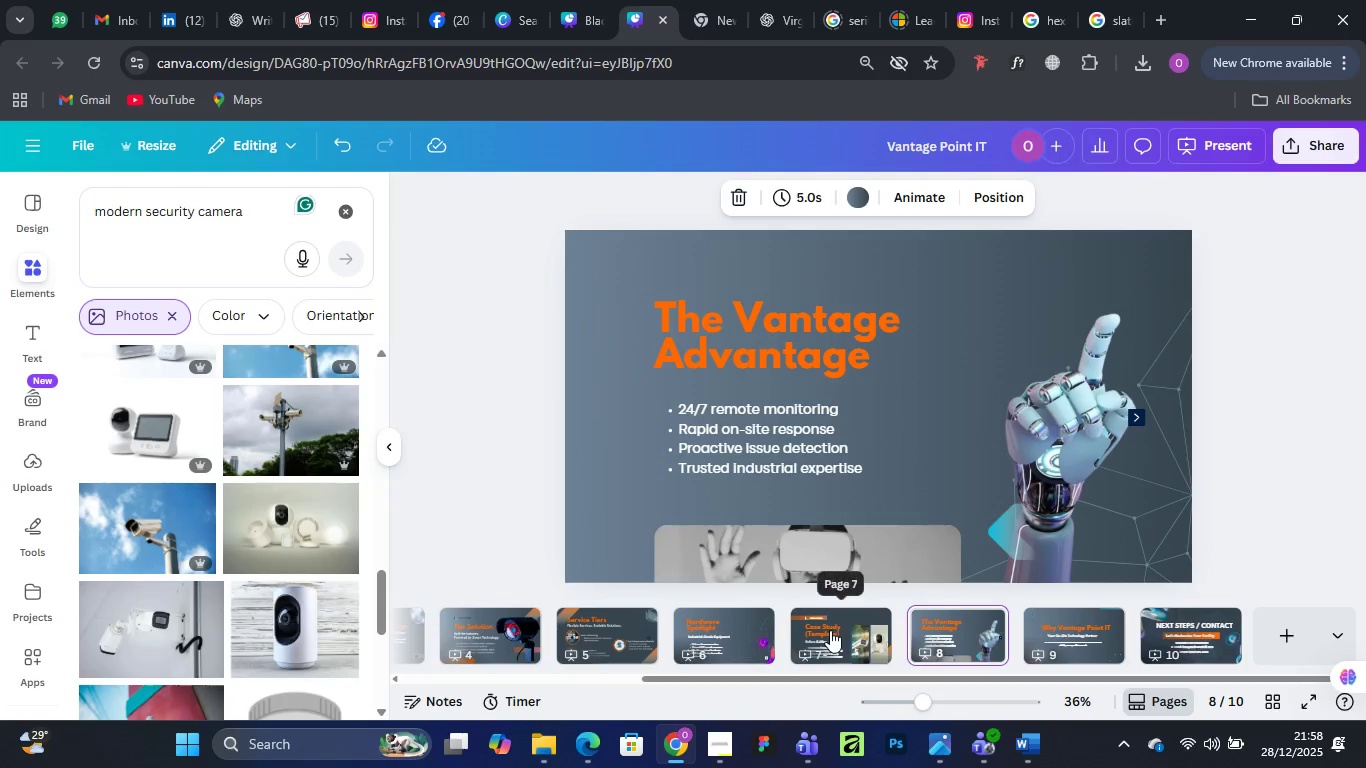 
left_click([830, 630])
 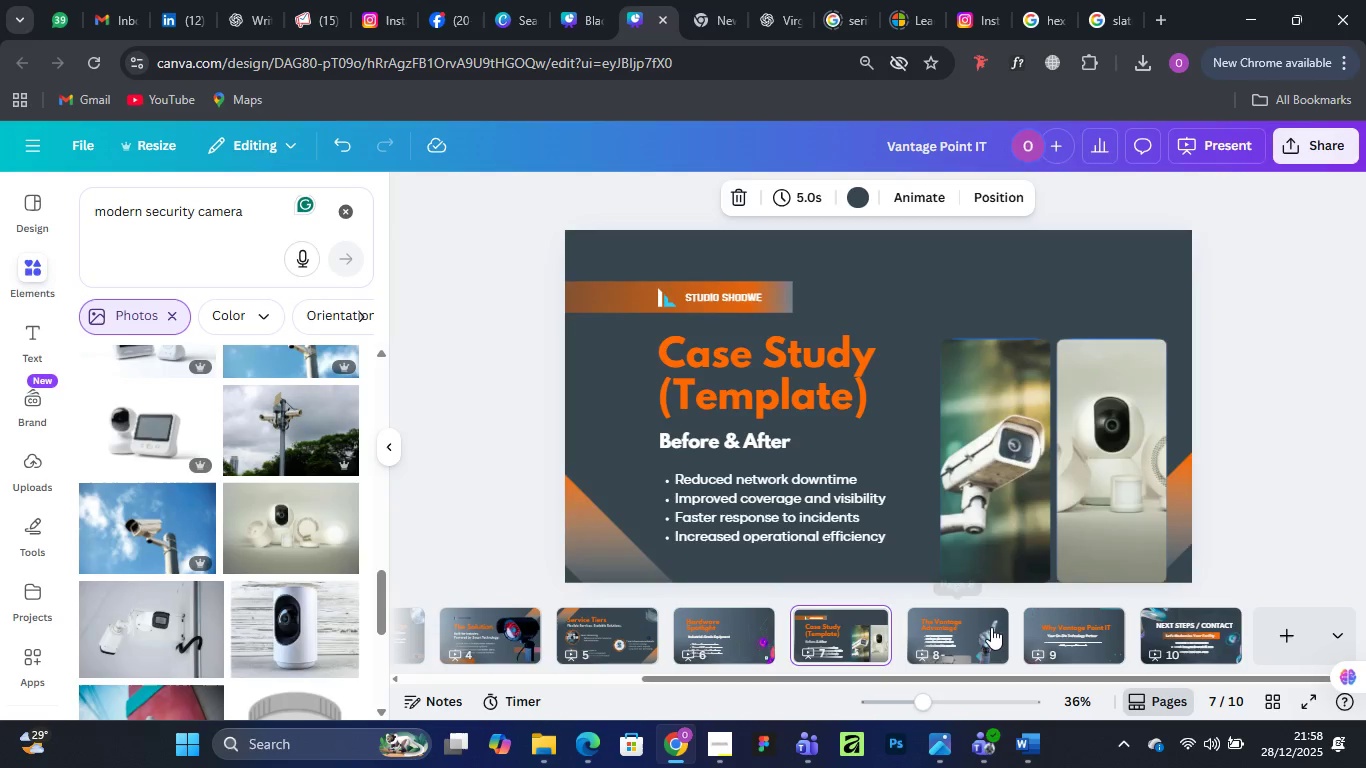 
left_click([991, 627])
 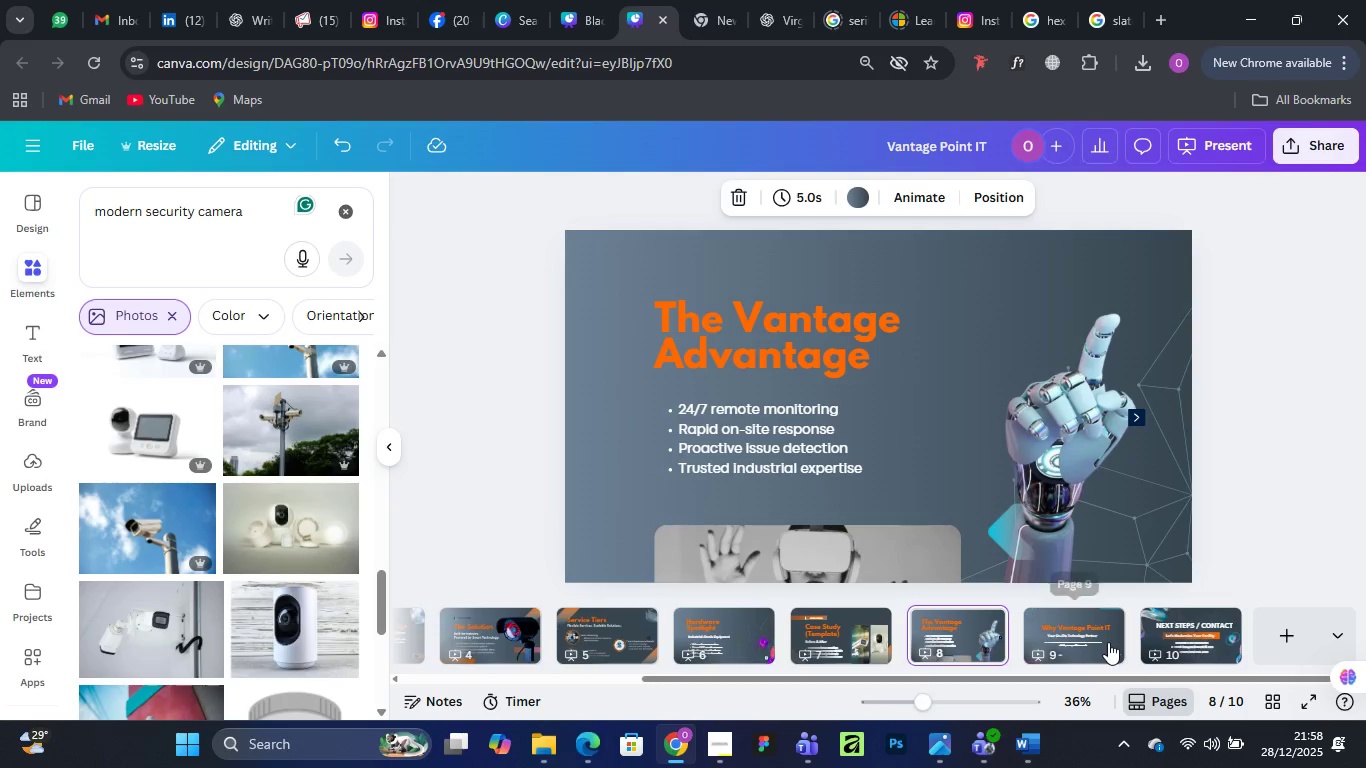 
left_click([1108, 642])
 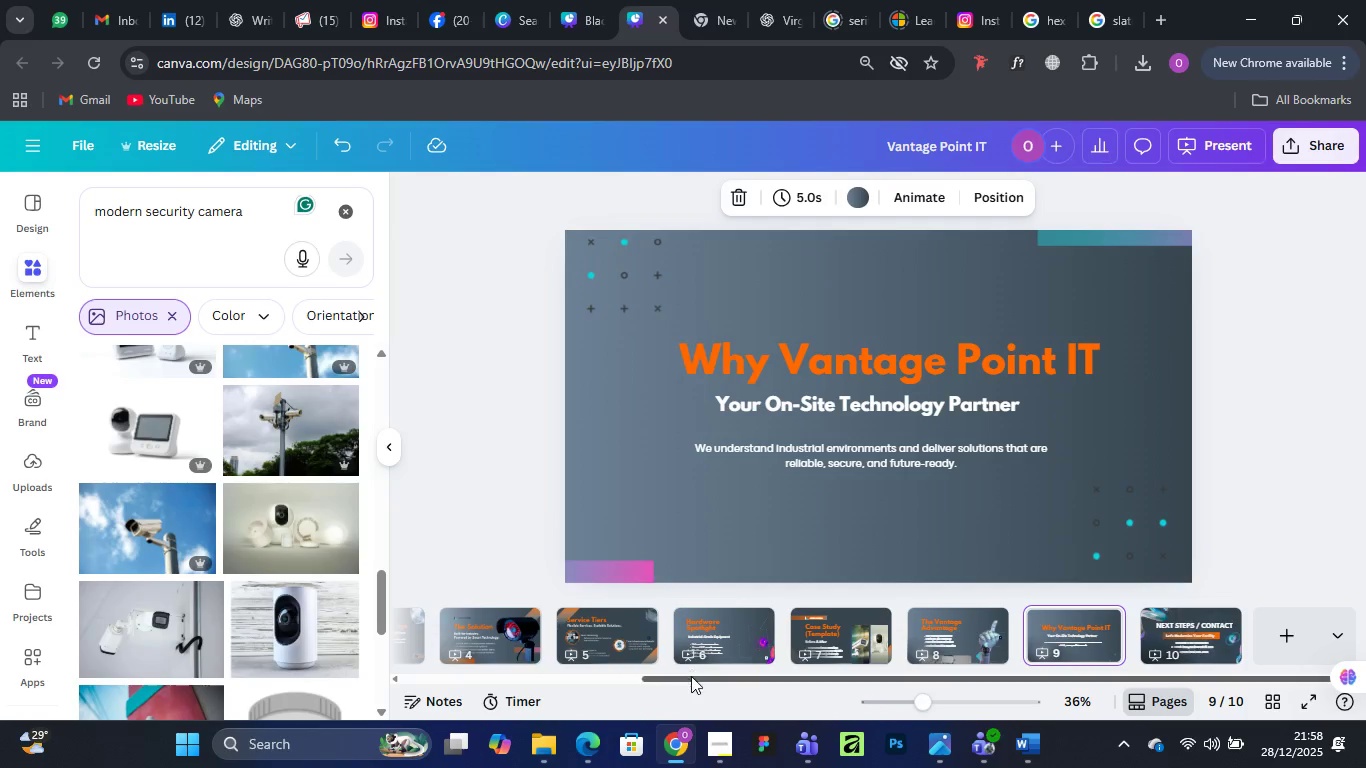 
left_click_drag(start_coordinate=[691, 677], to_coordinate=[311, 657])
 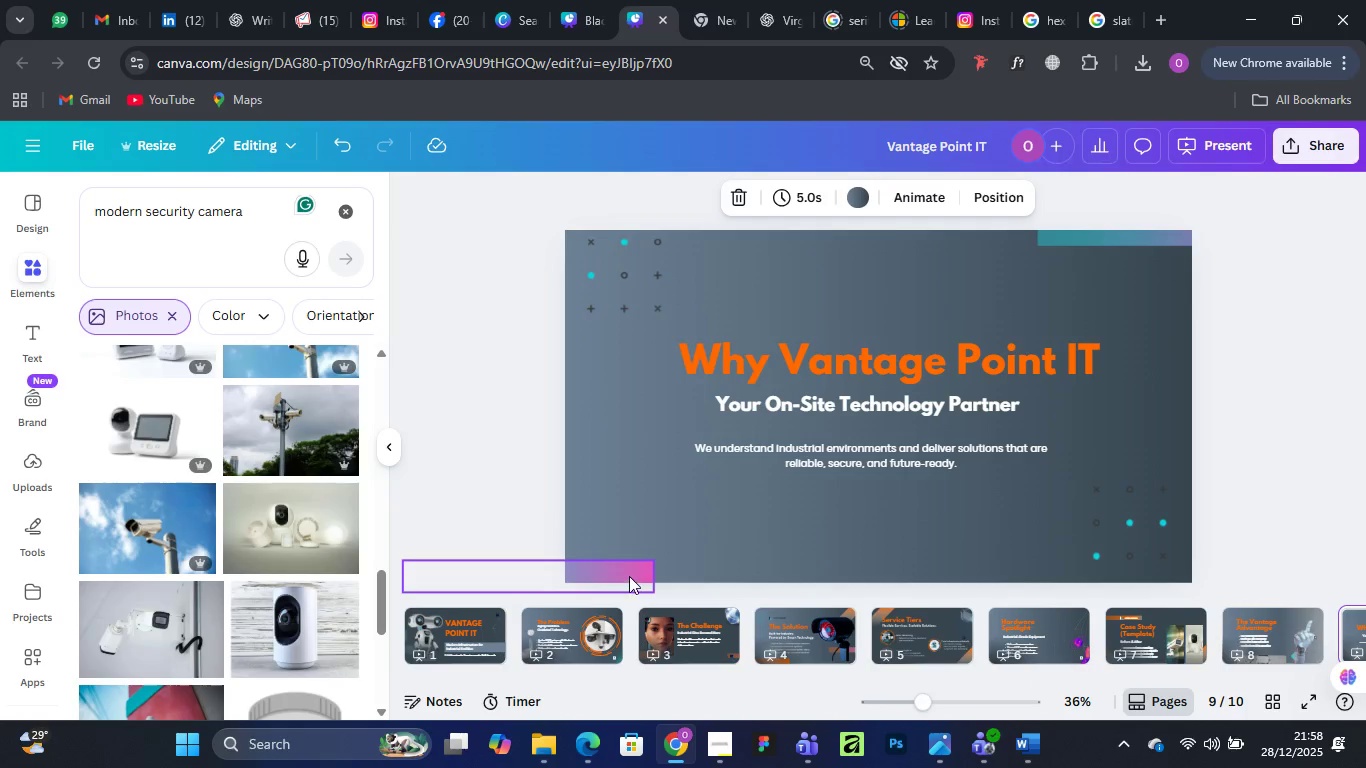 
left_click([629, 575])
 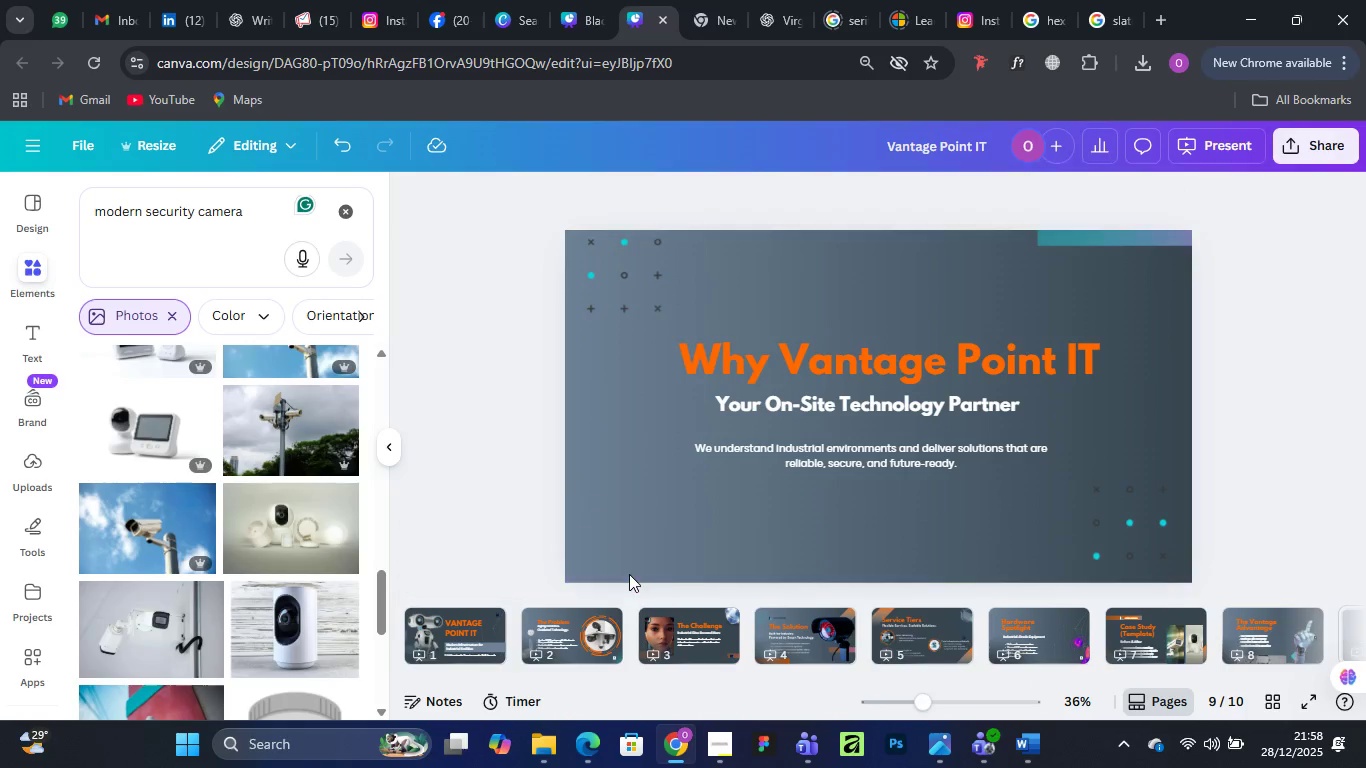 
key(Delete)
 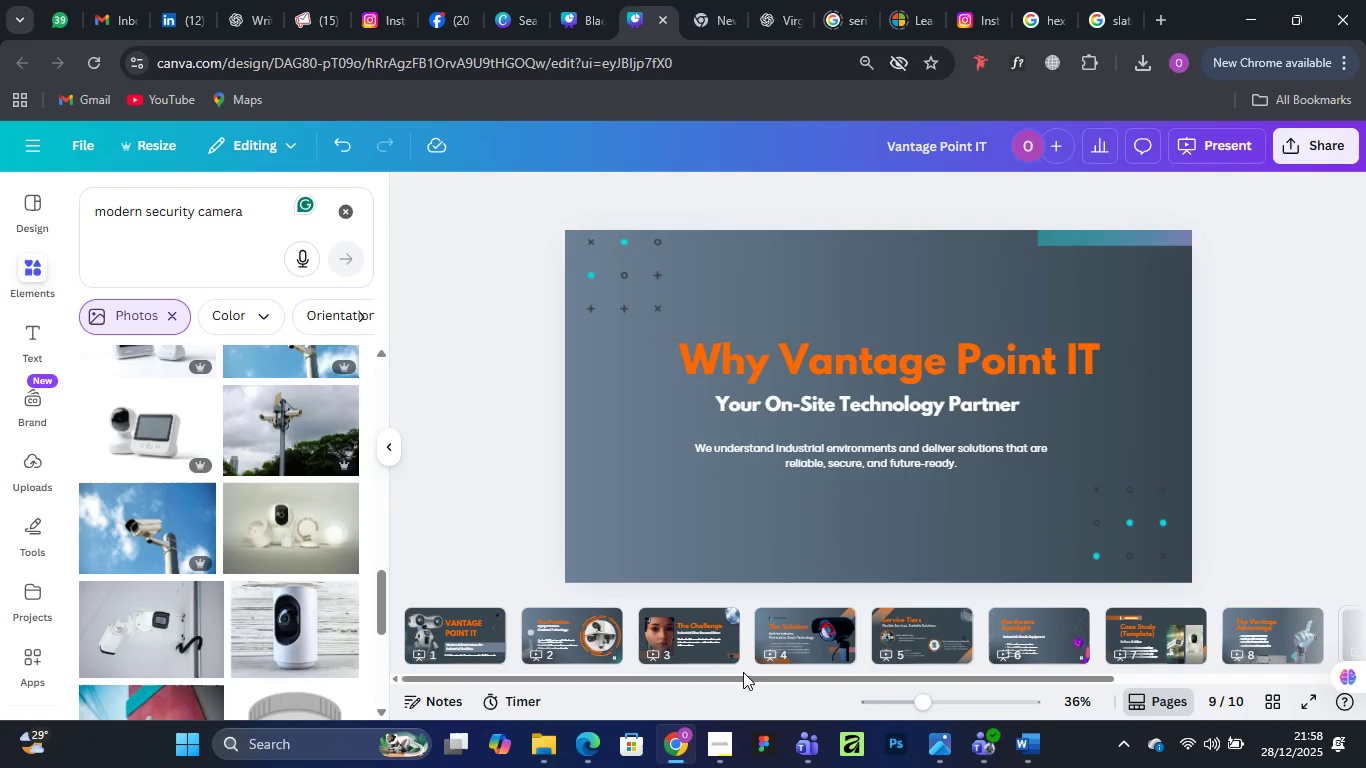 
left_click_drag(start_coordinate=[751, 678], to_coordinate=[1201, 649])
 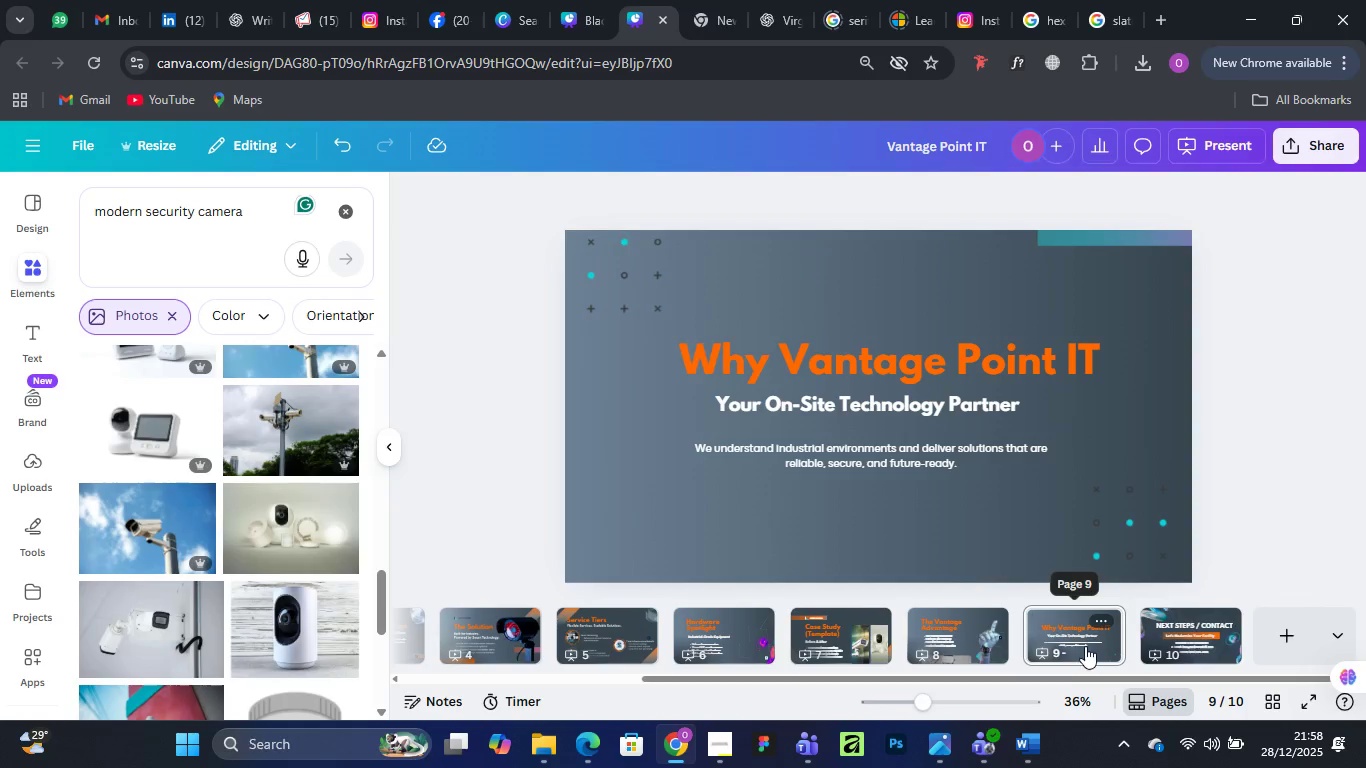 
left_click([1079, 633])
 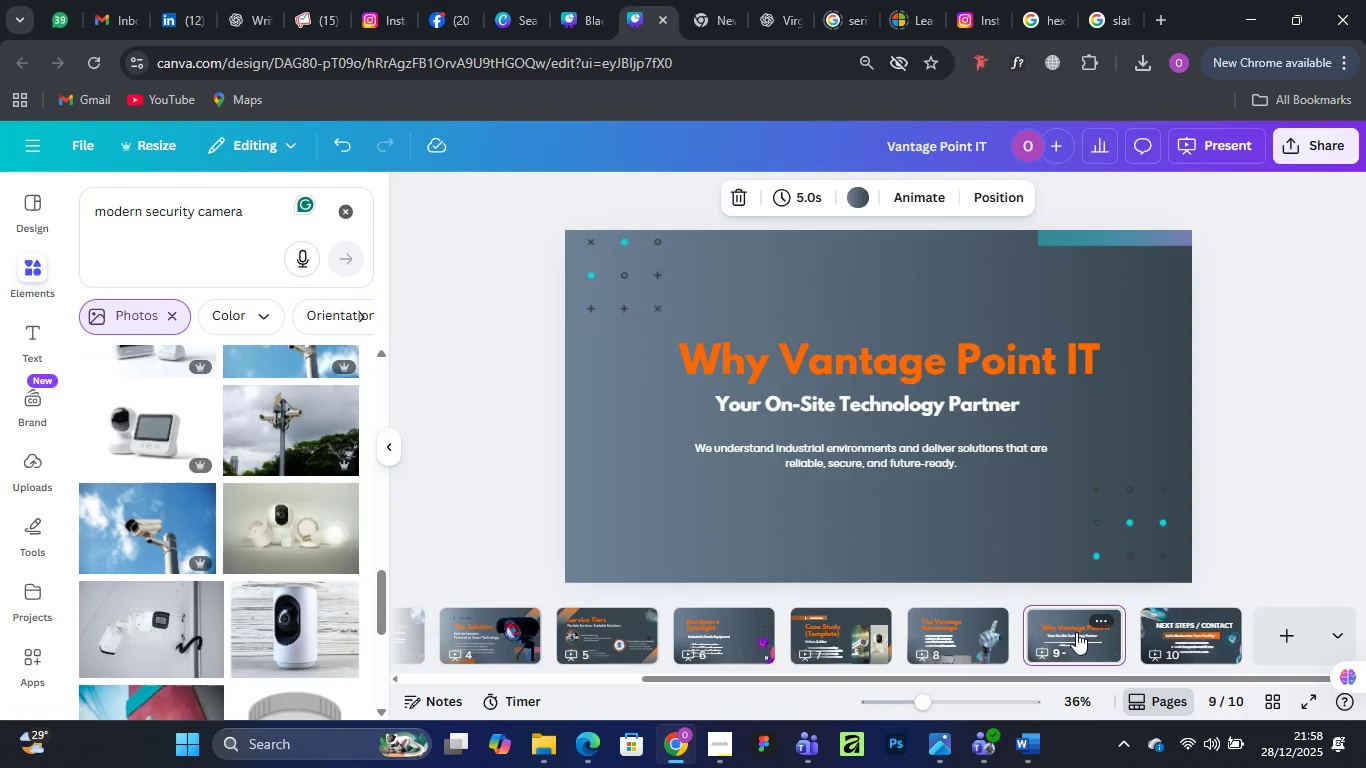 
hold_key(key=AltLeft, duration=1.5)
left_click_drag(start_coordinate=[1076, 632], to_coordinate=[1263, 631])
 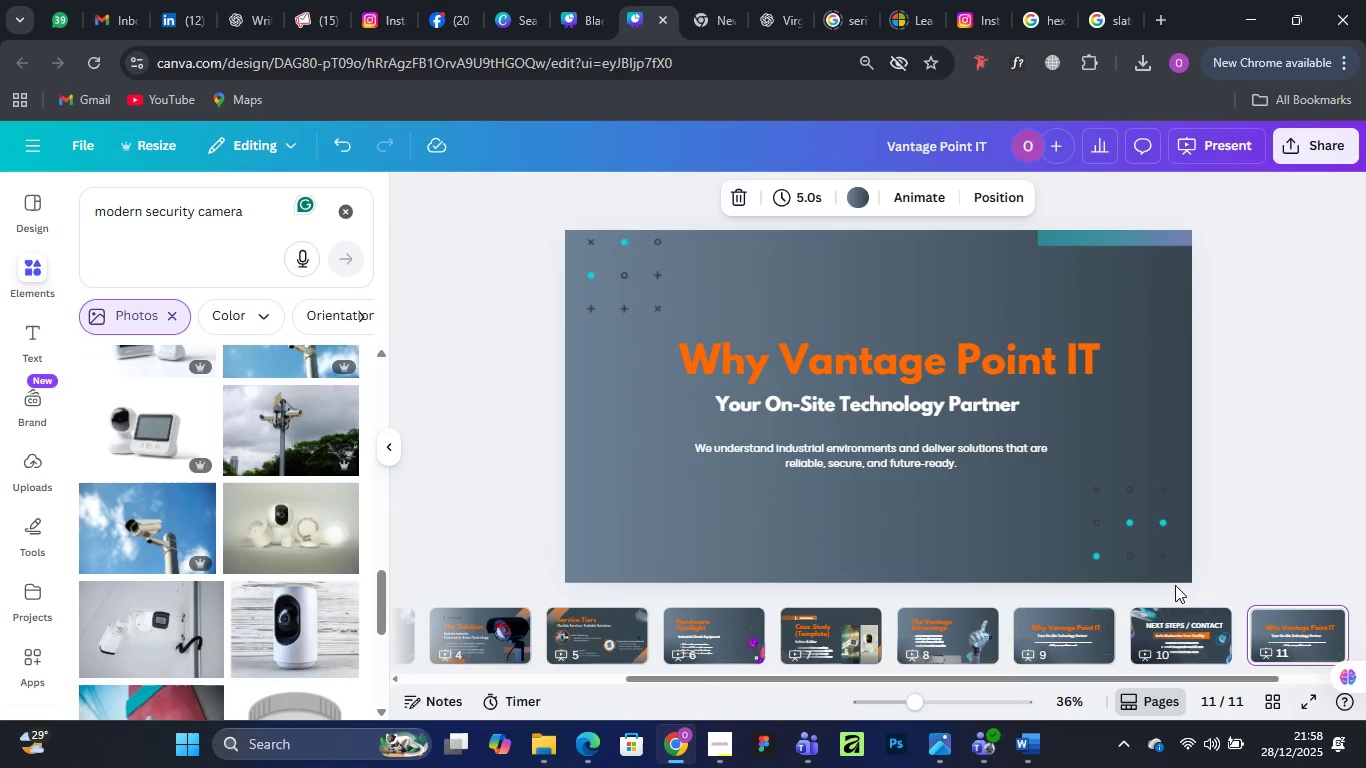 
hold_key(key=AltLeft, duration=1.51)
 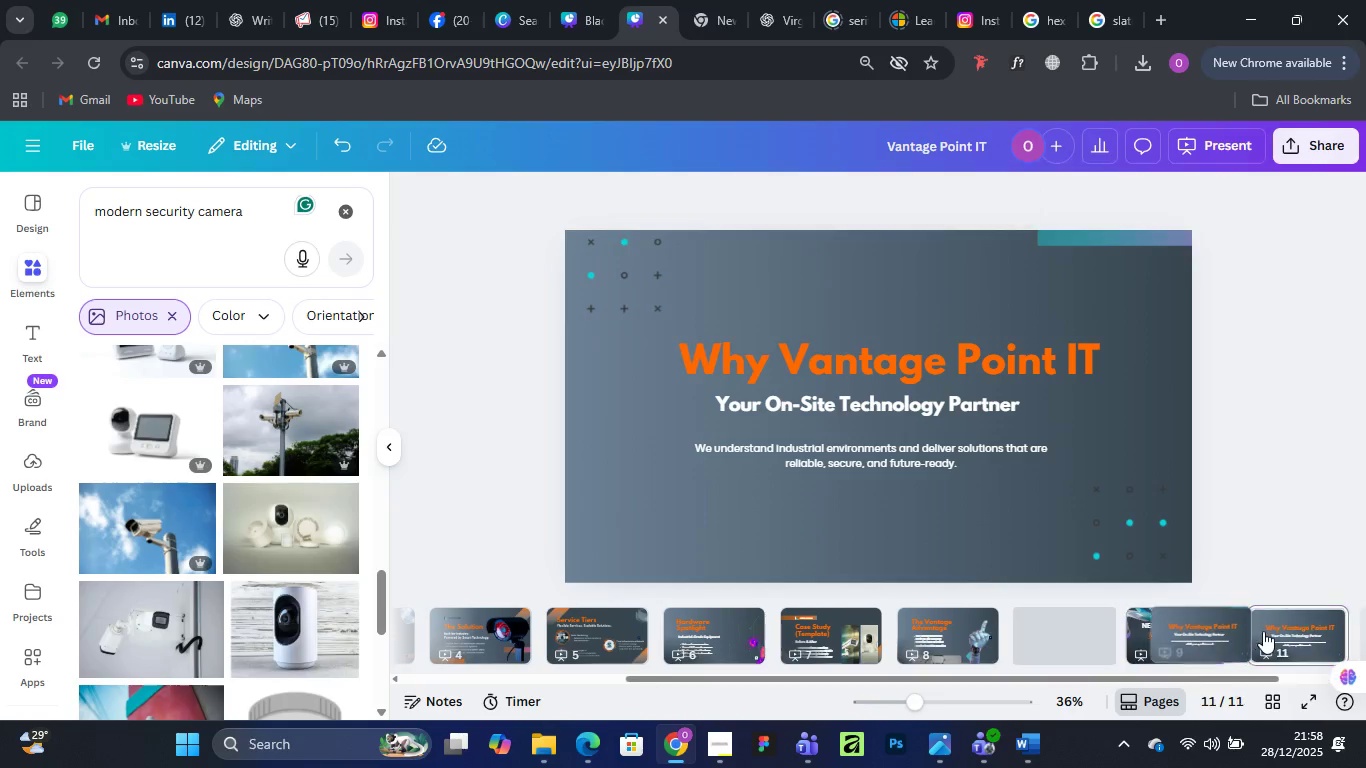 
key(Alt+AltLeft)
 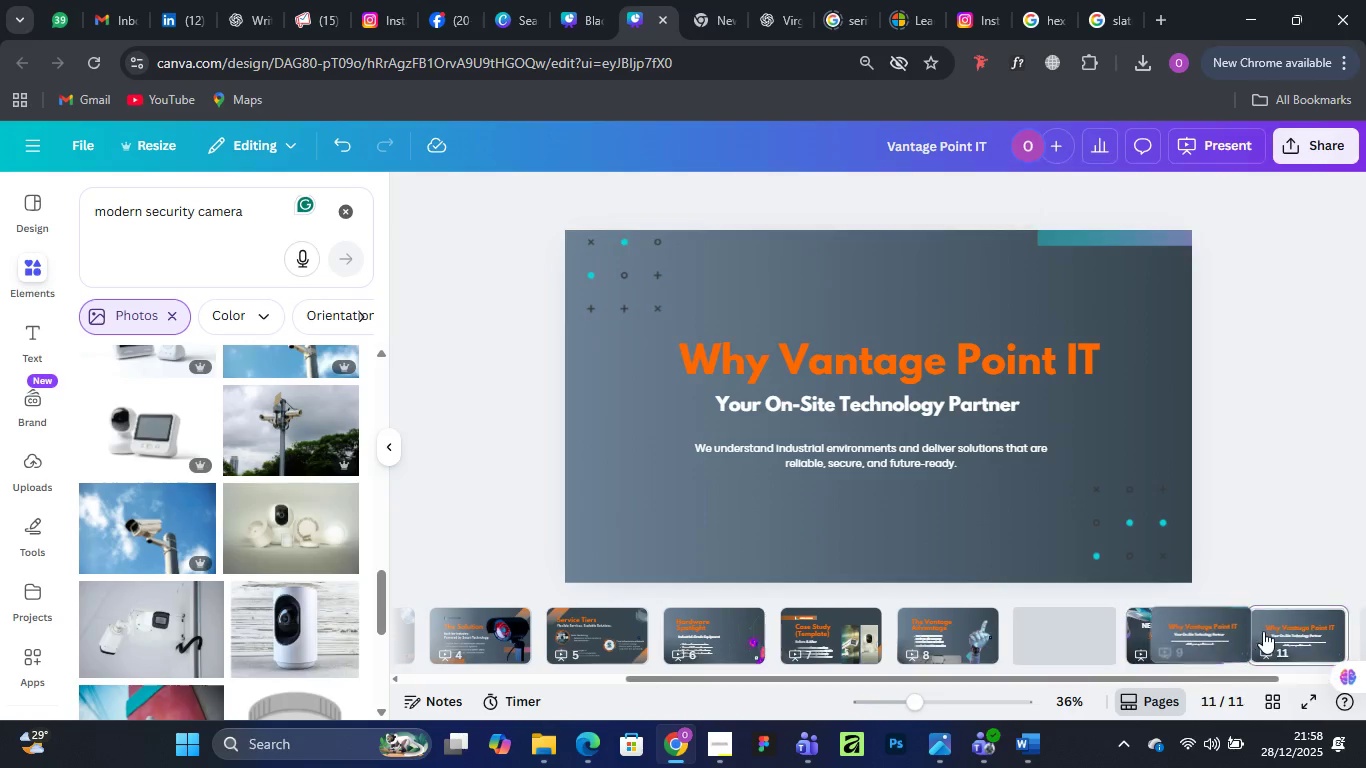 
key(Alt+AltLeft)
 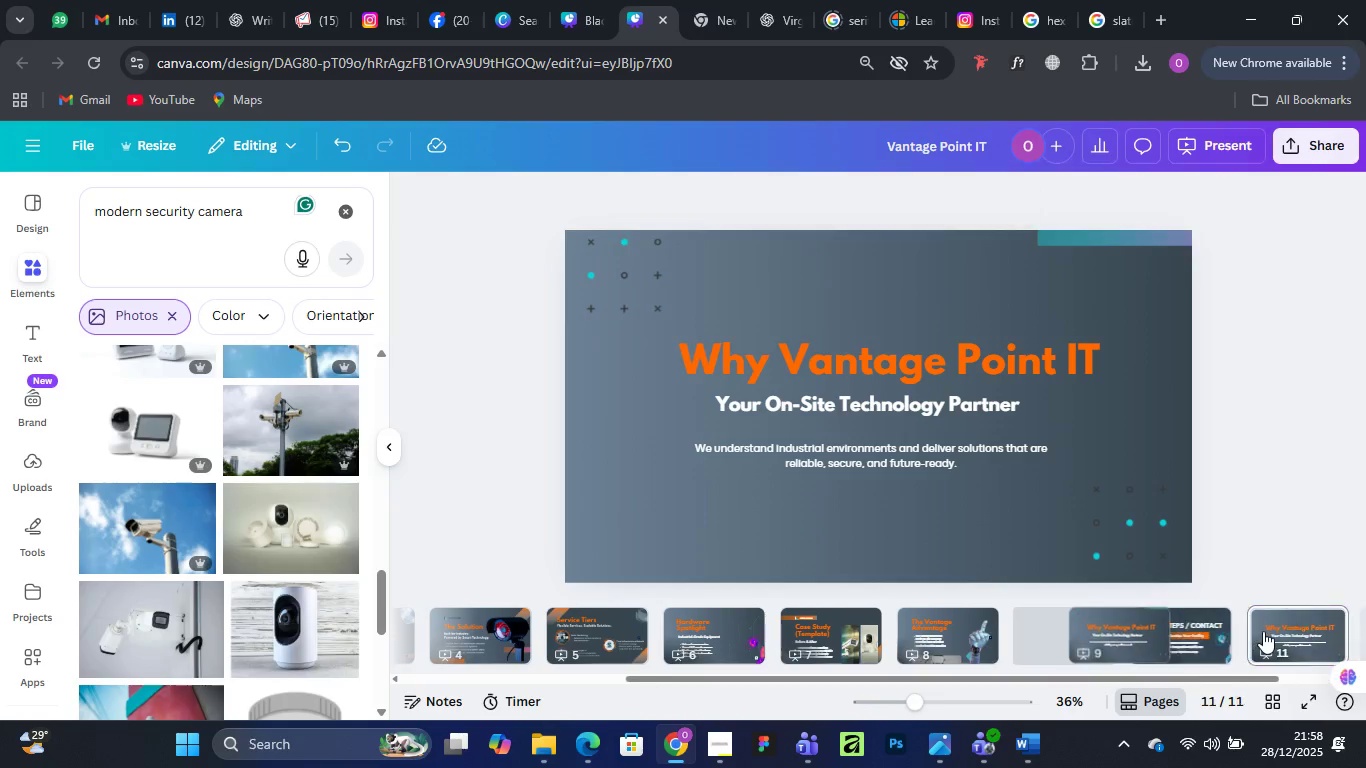 
hold_key(key=AltLeft, duration=23.19)
left_click([1097, 463])
 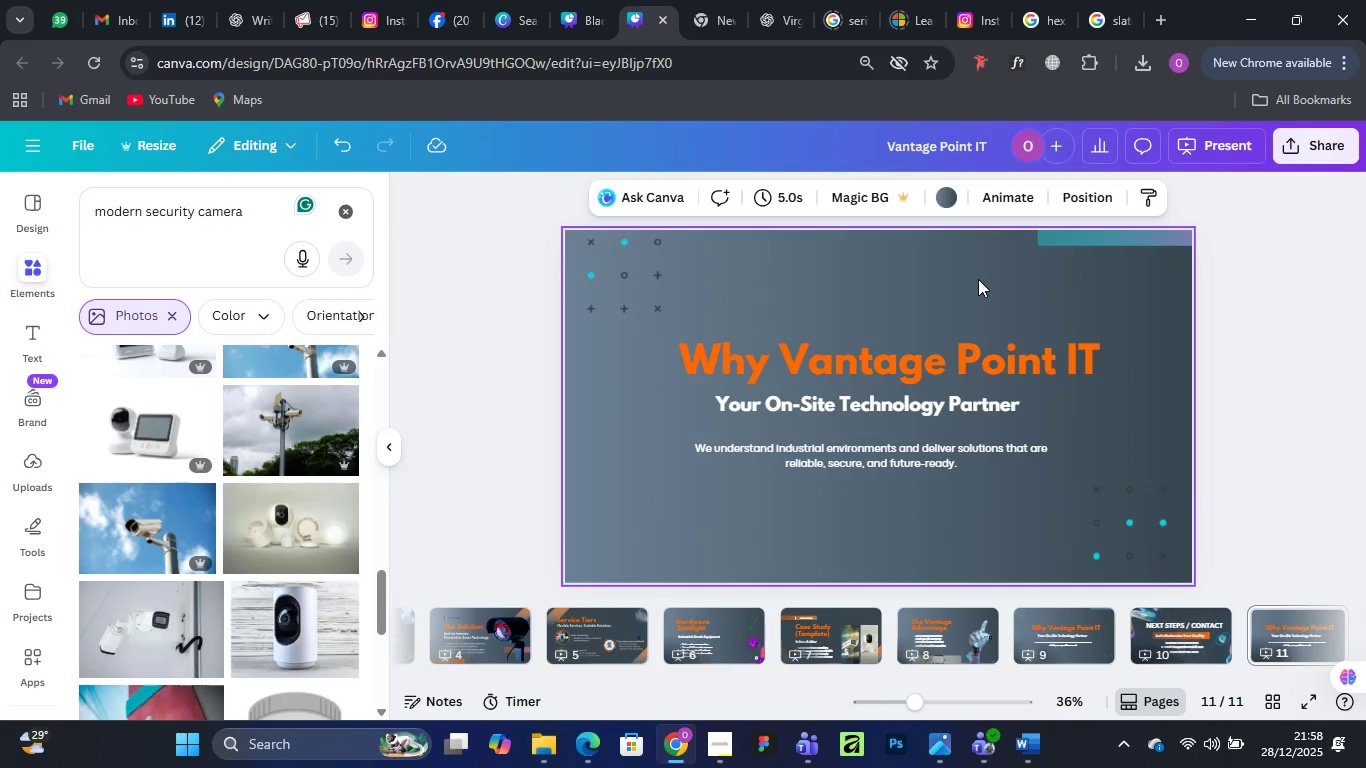 
left_click([978, 279])
 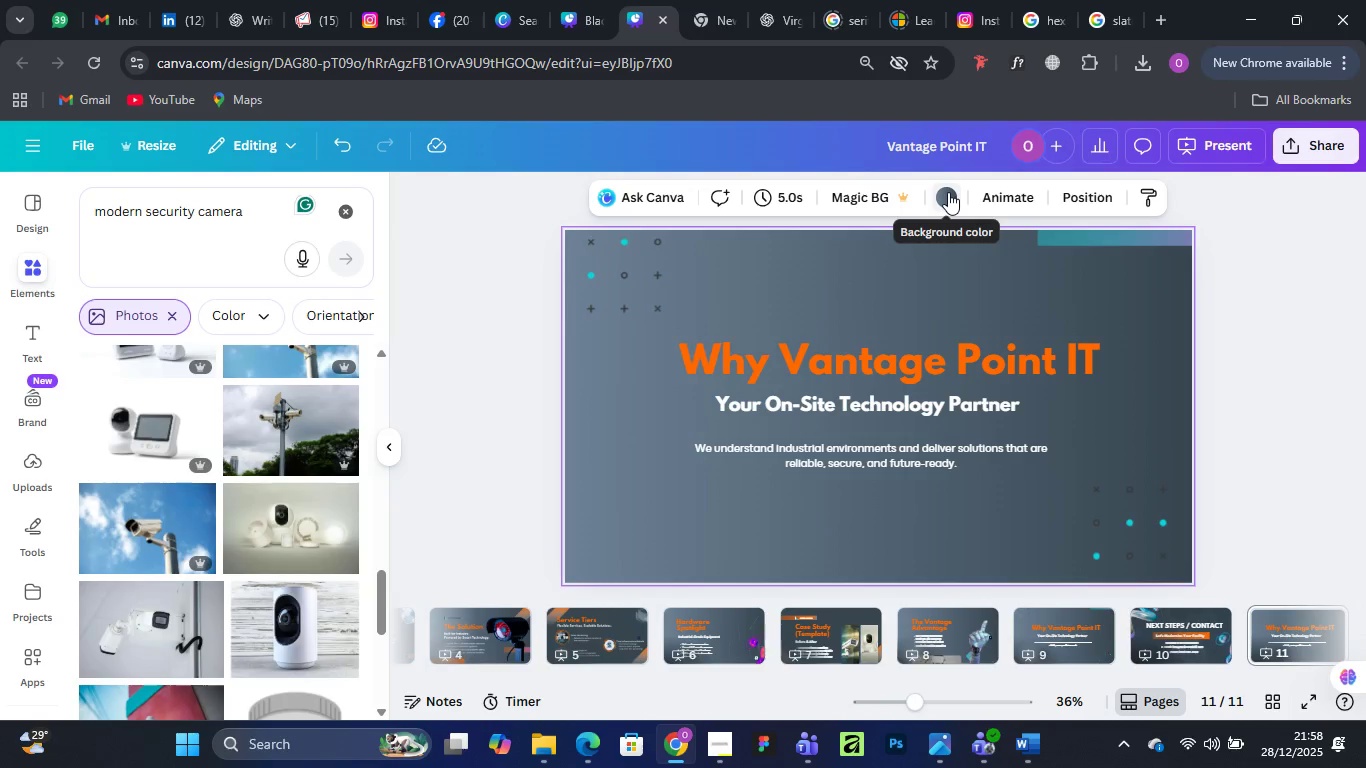 
left_click([948, 192])
 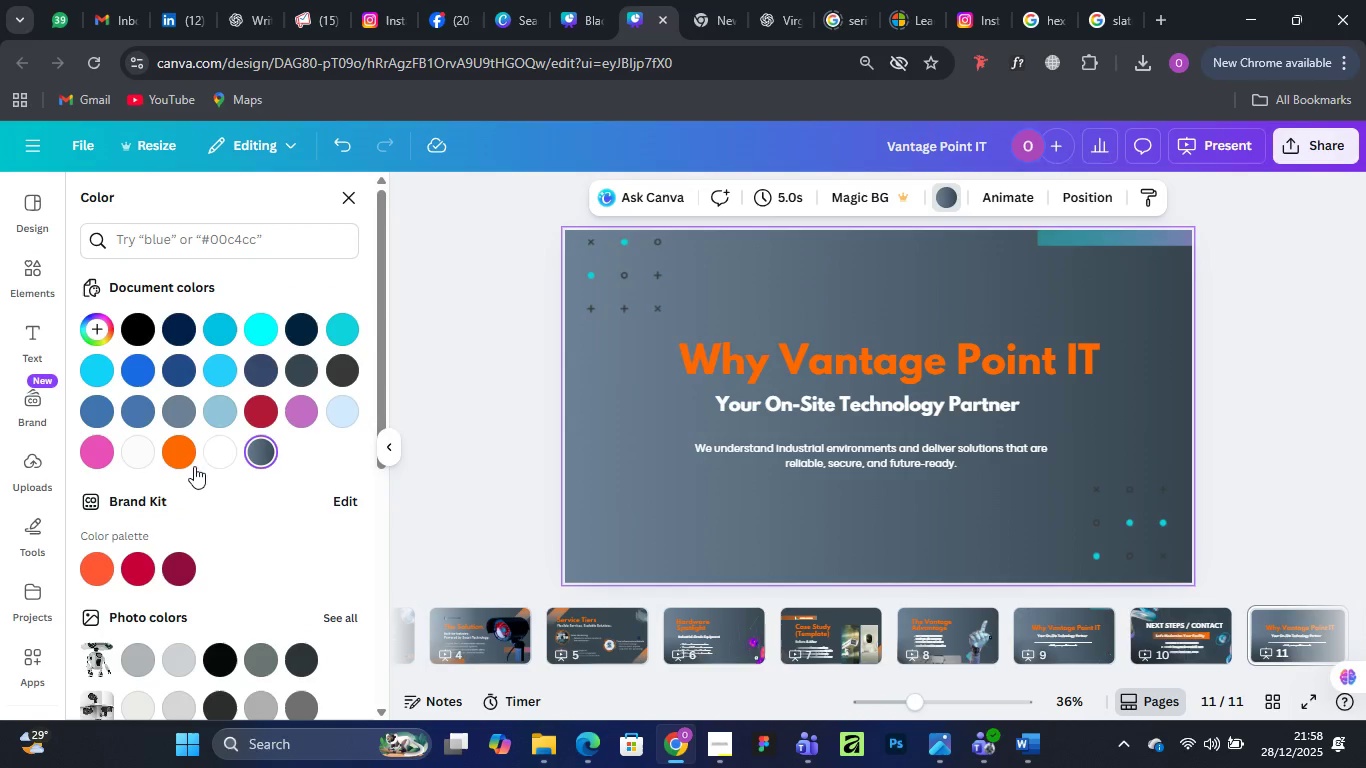 
left_click([213, 450])
 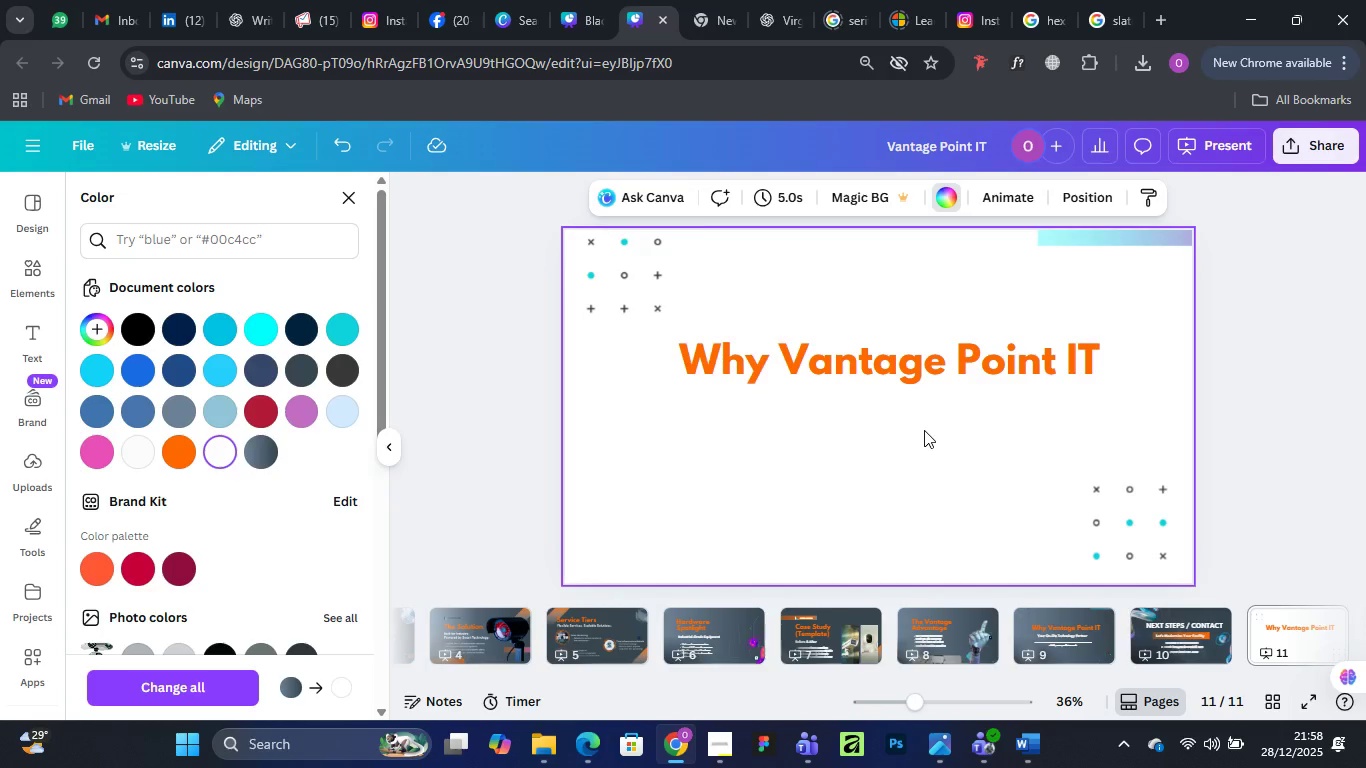 
left_click([924, 430])
 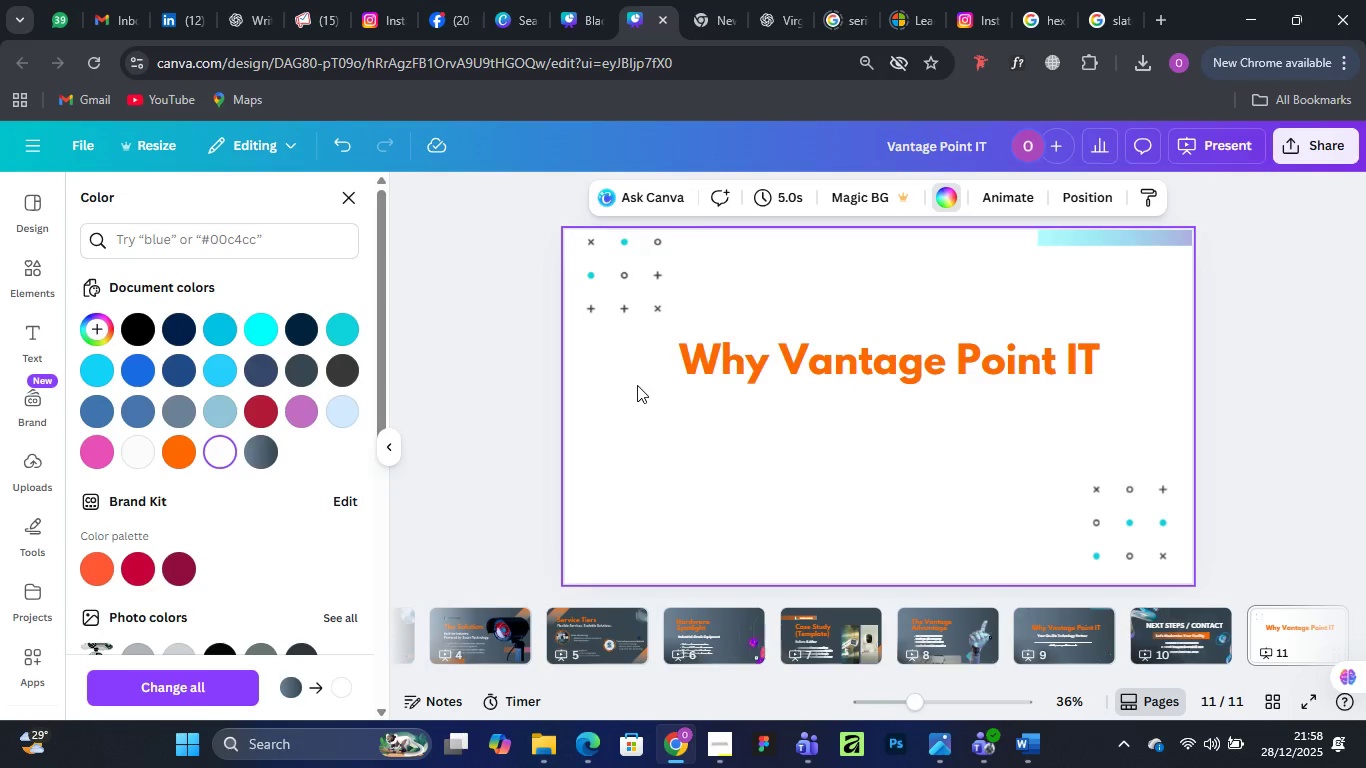 
left_click_drag(start_coordinate=[637, 385], to_coordinate=[970, 523])
 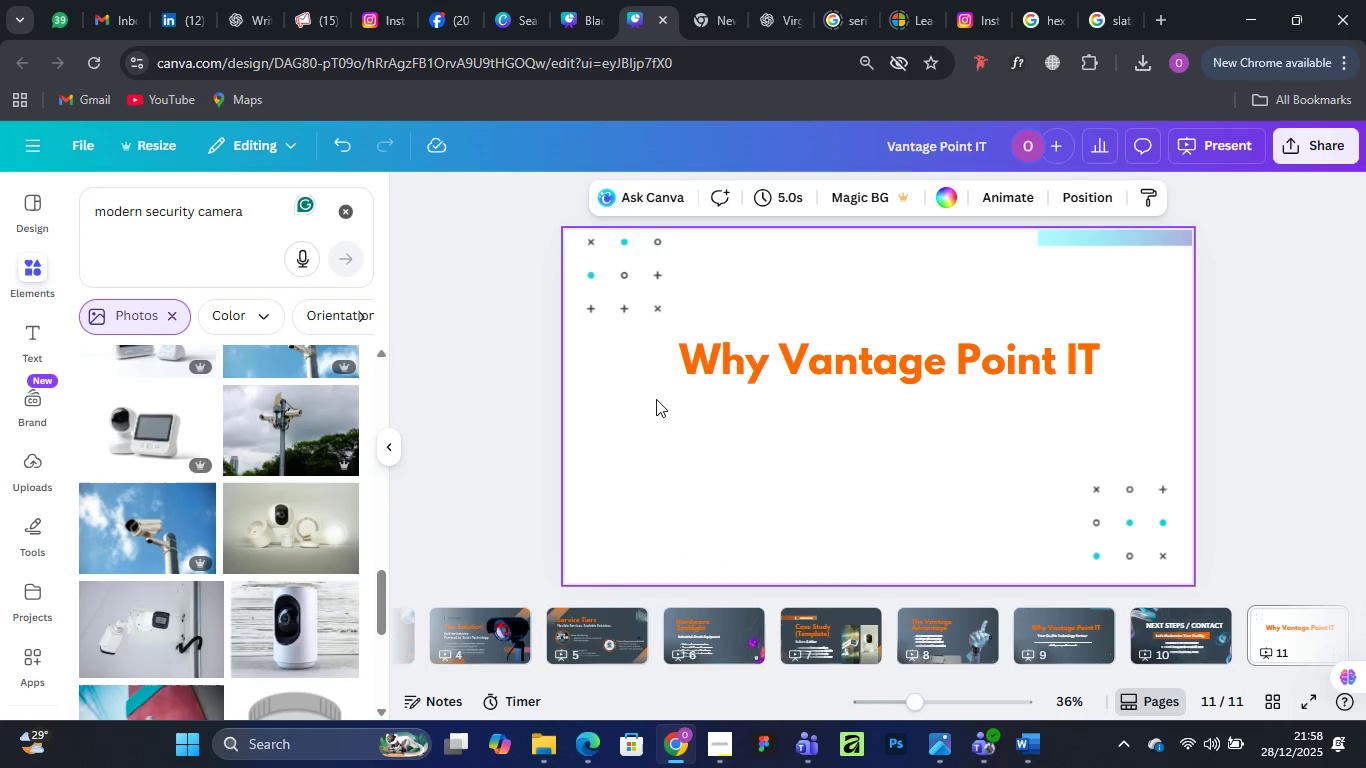 
left_click_drag(start_coordinate=[656, 399], to_coordinate=[1013, 535])
 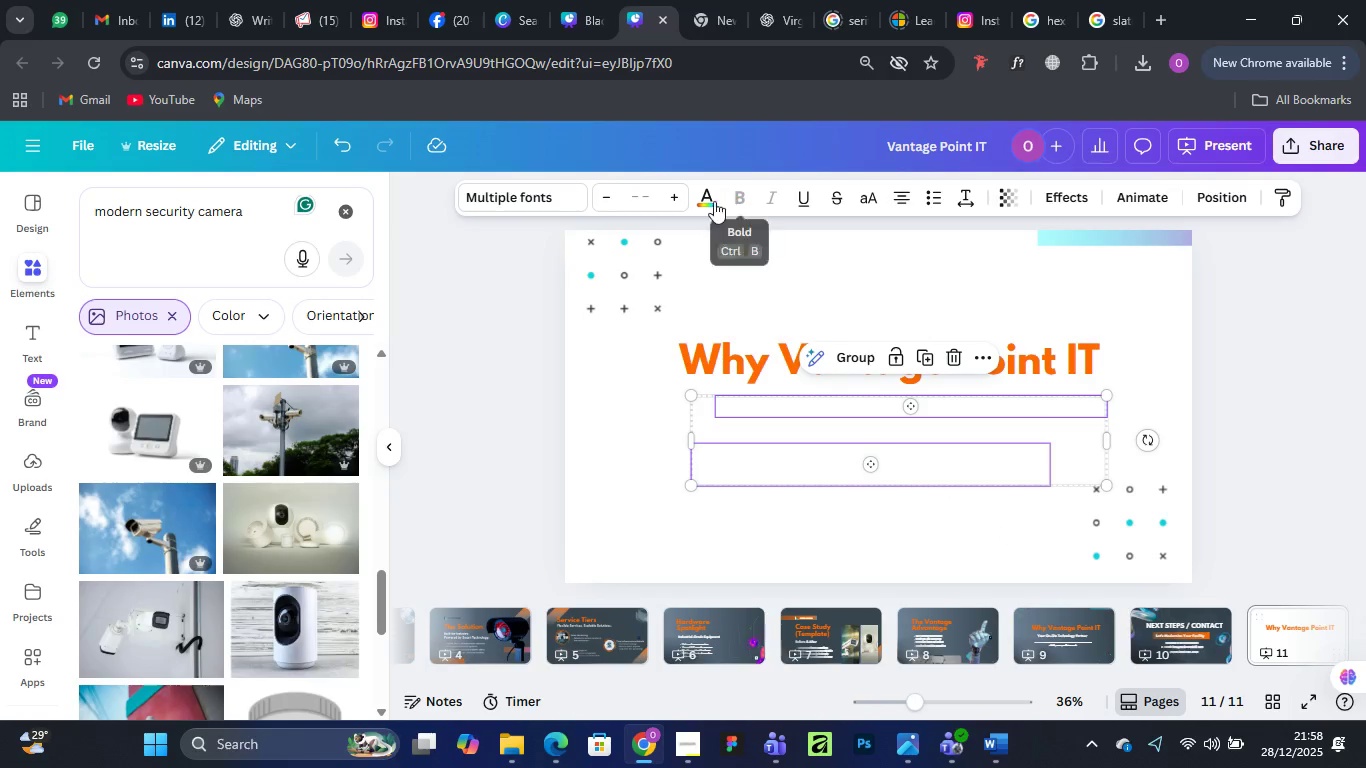 
left_click([707, 201])
 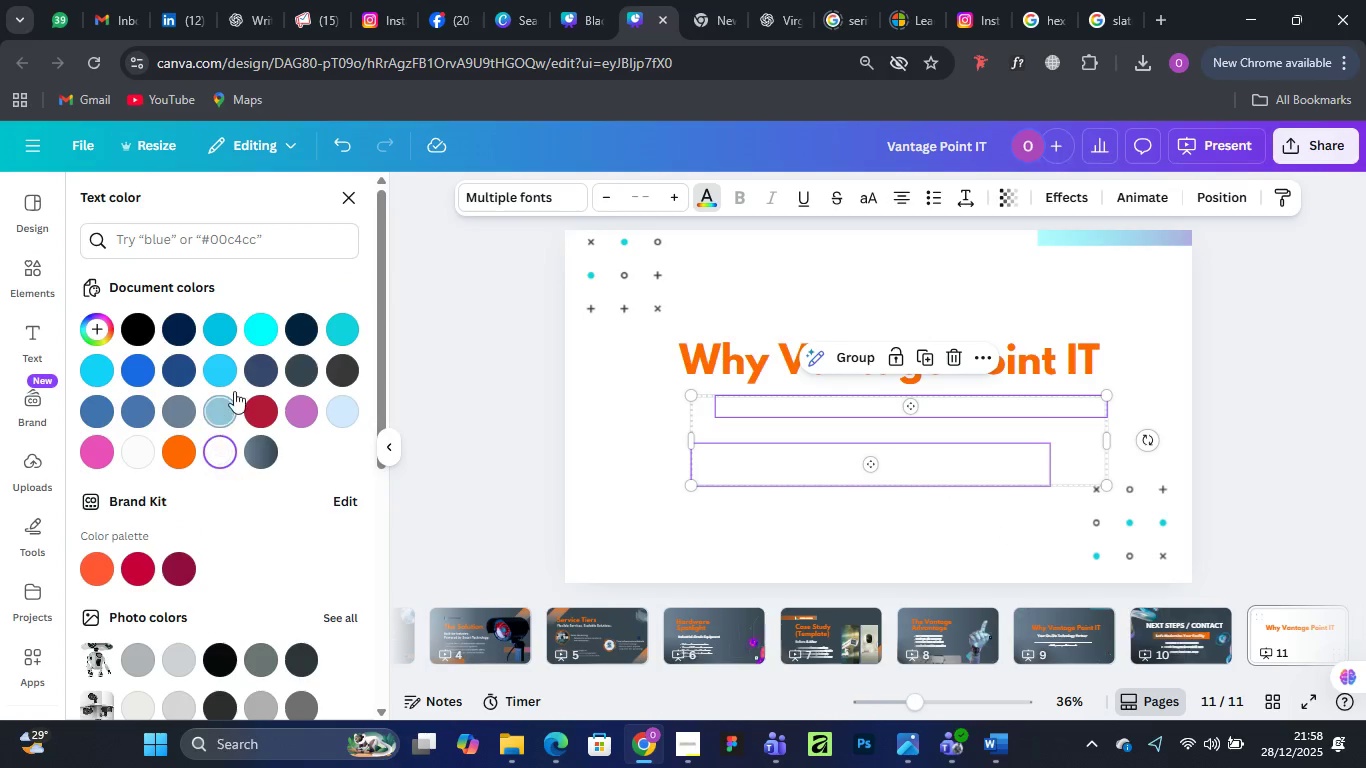 
left_click([310, 359])
 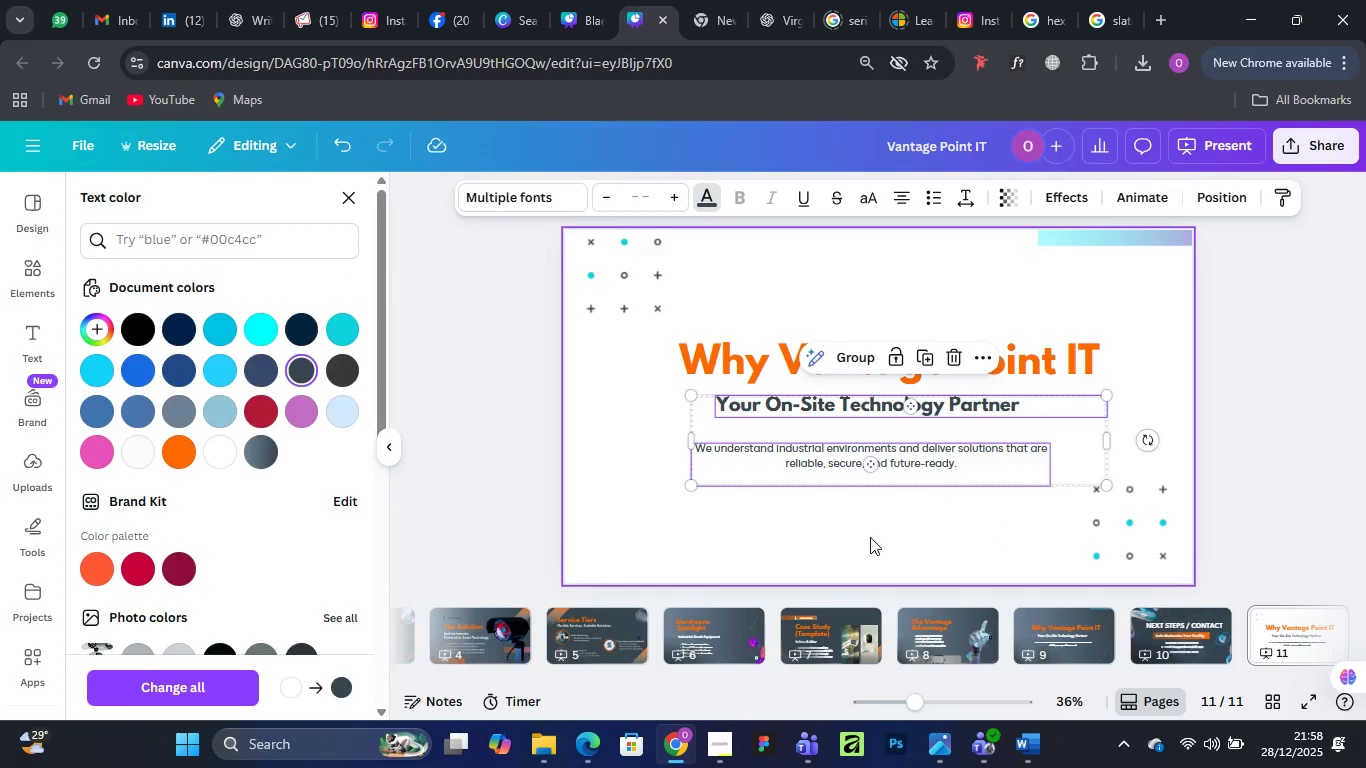 
left_click([871, 536])
 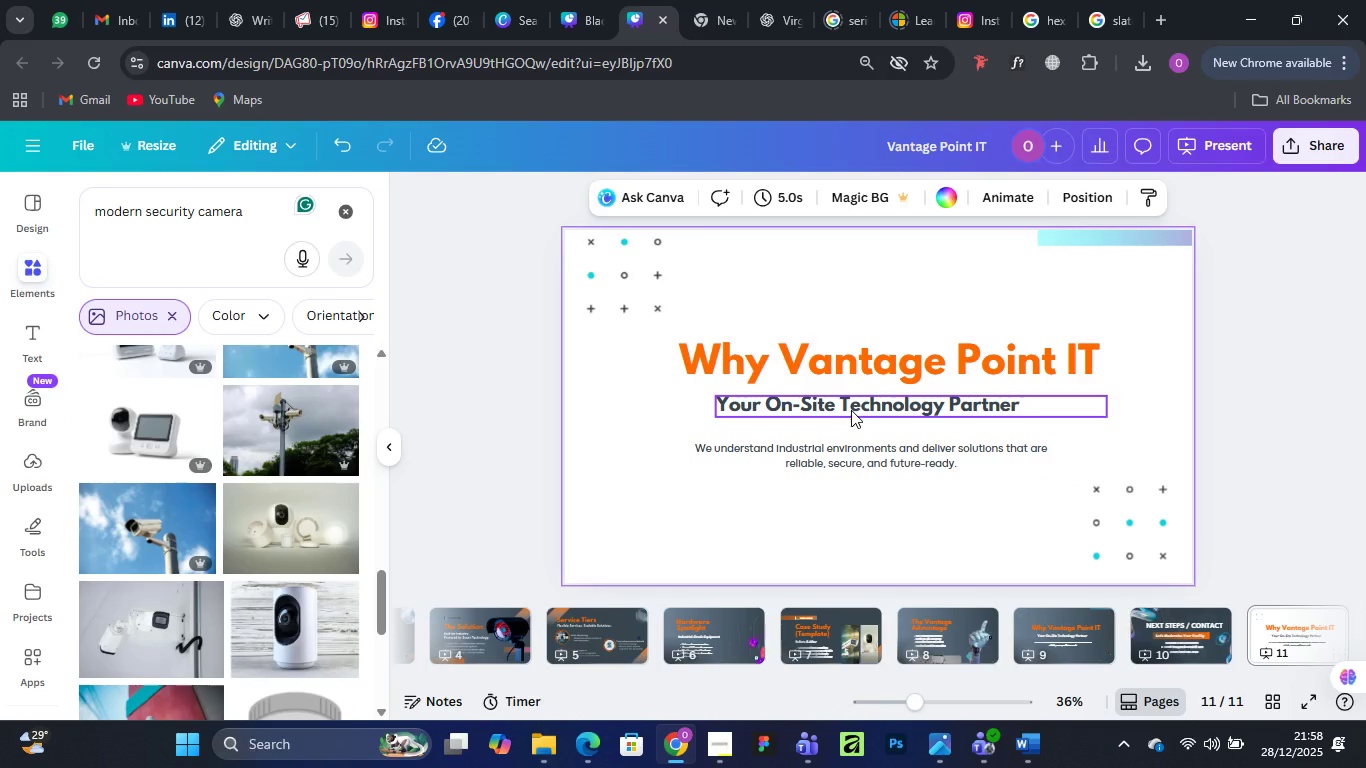 
hold_key(key=AltLeft, duration=1.5)
left_click_drag(start_coordinate=[851, 410], to_coordinate=[851, 302])
 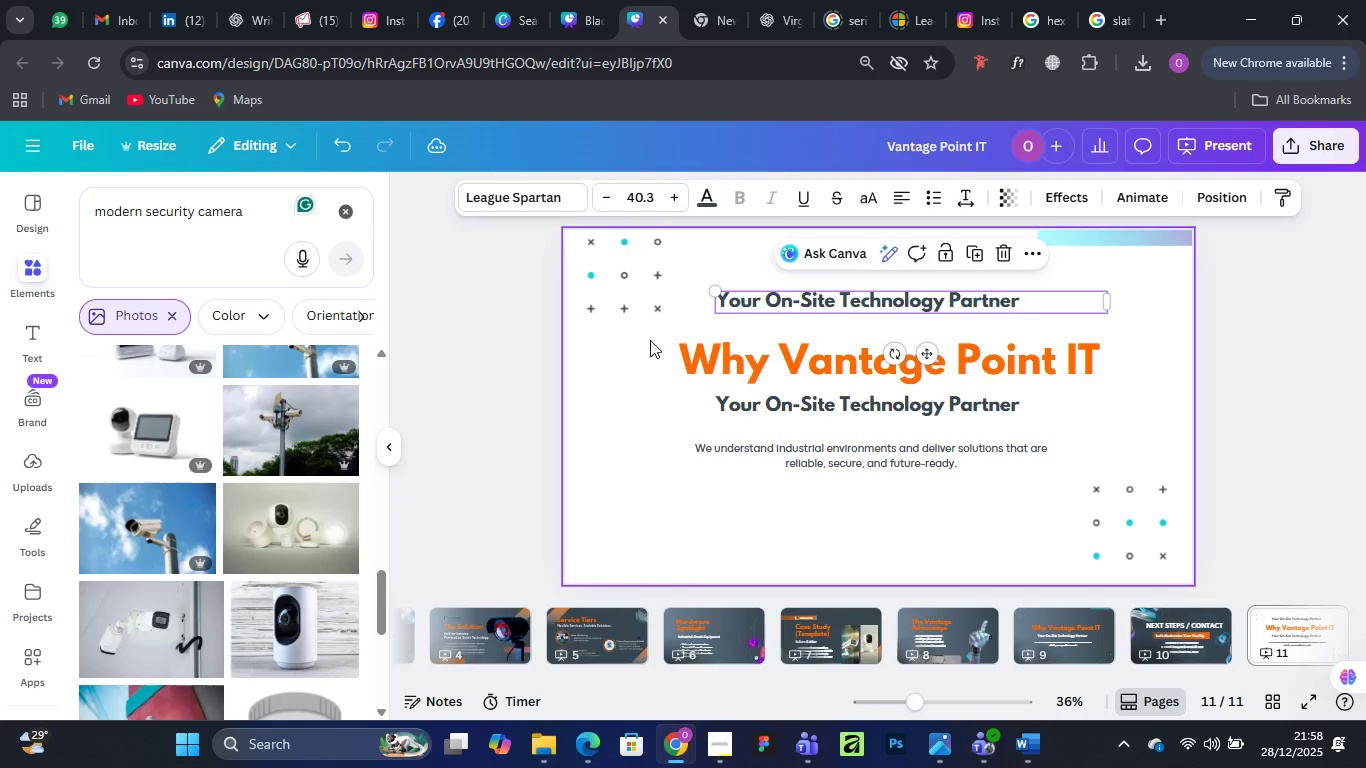 
key(Alt+AltLeft)
 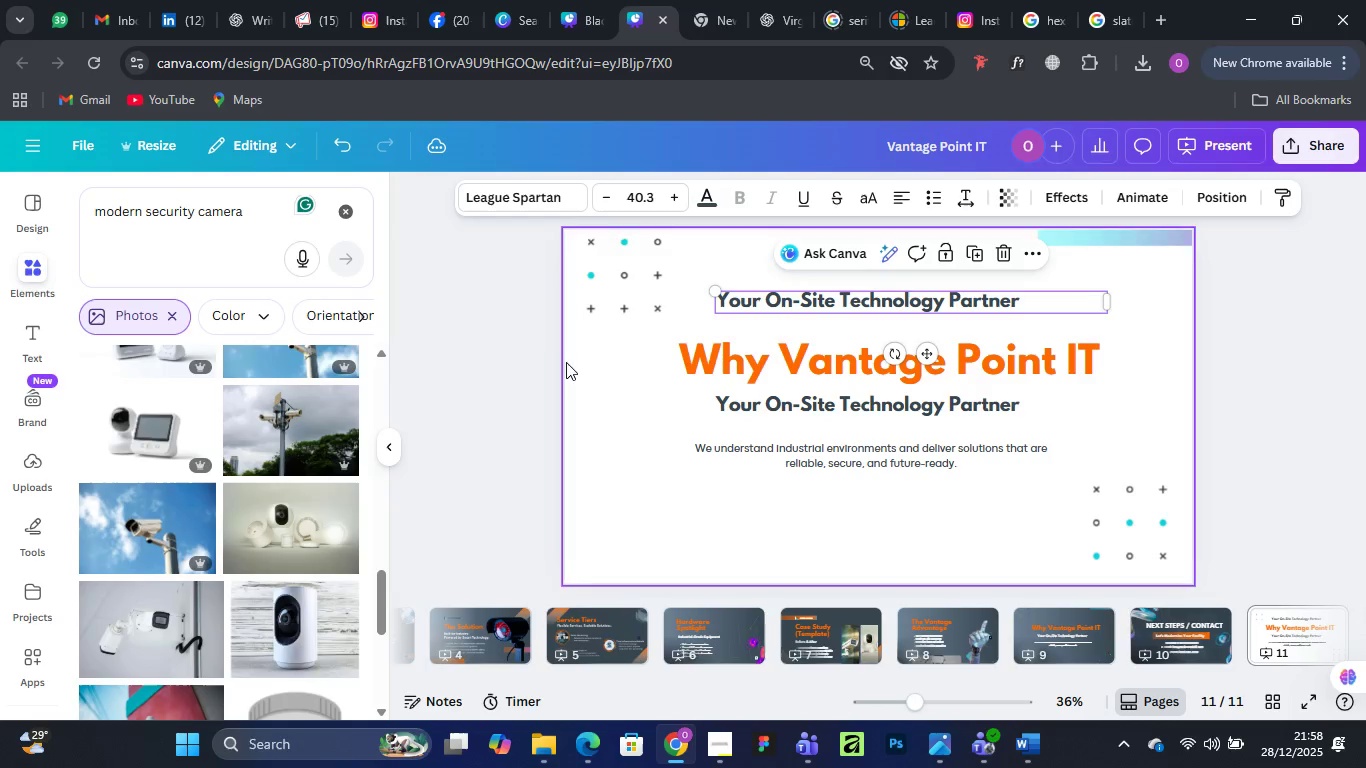 
left_click_drag(start_coordinate=[564, 362], to_coordinate=[670, 226])
 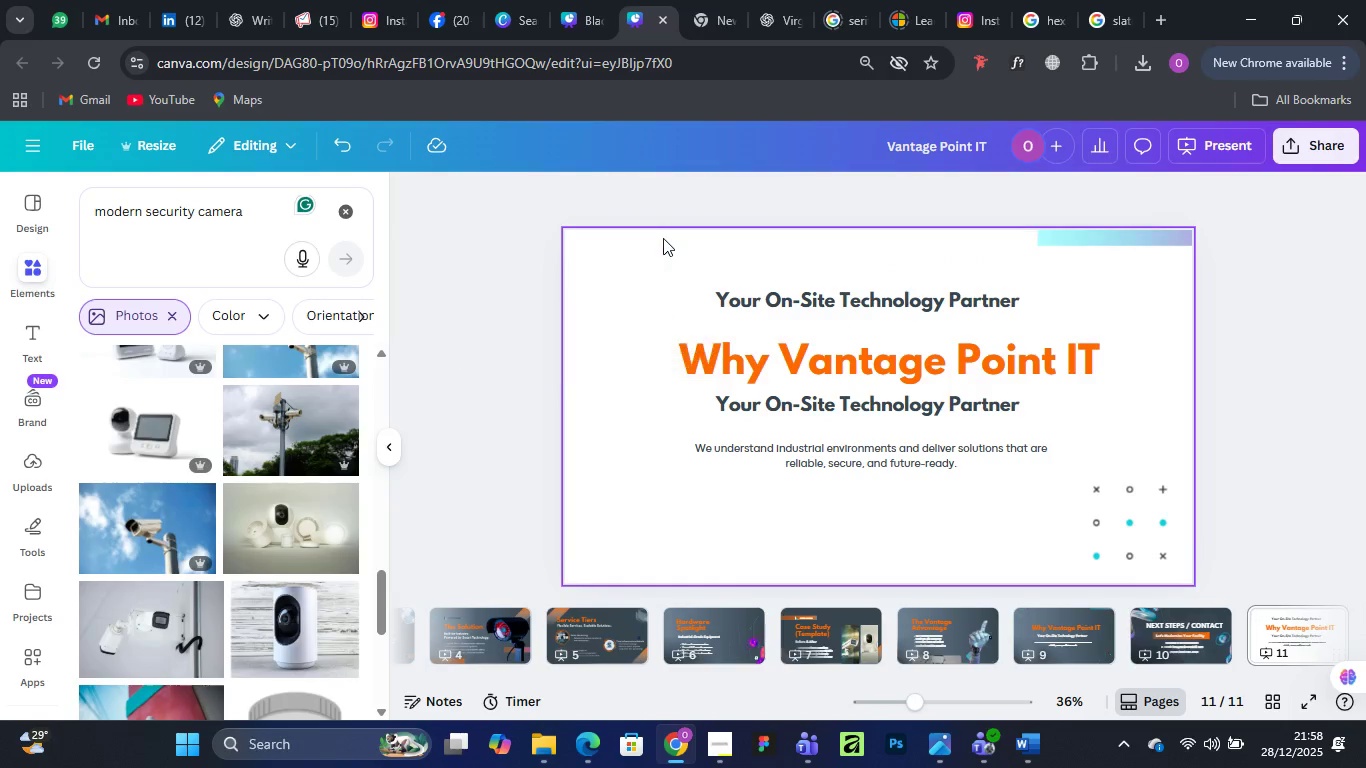 
key(Delete)
 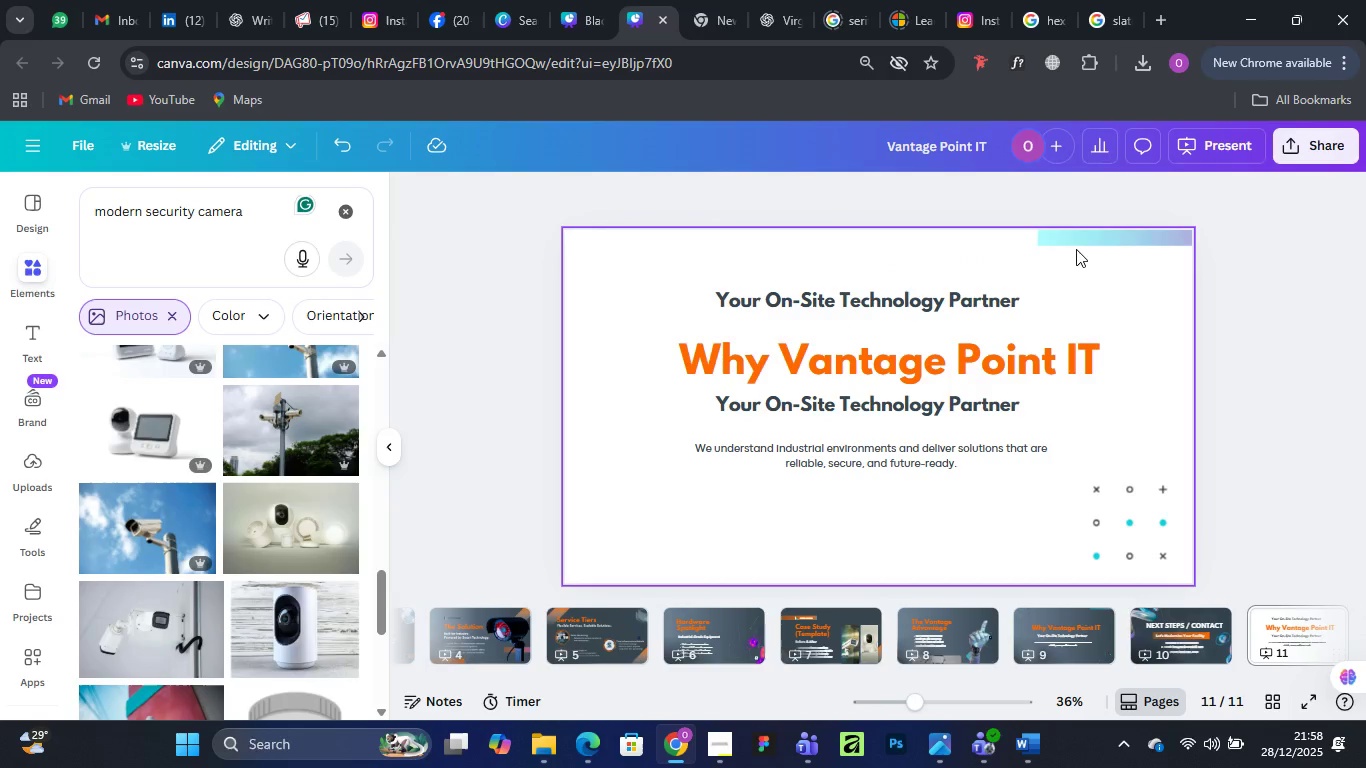 
left_click([1073, 238])
 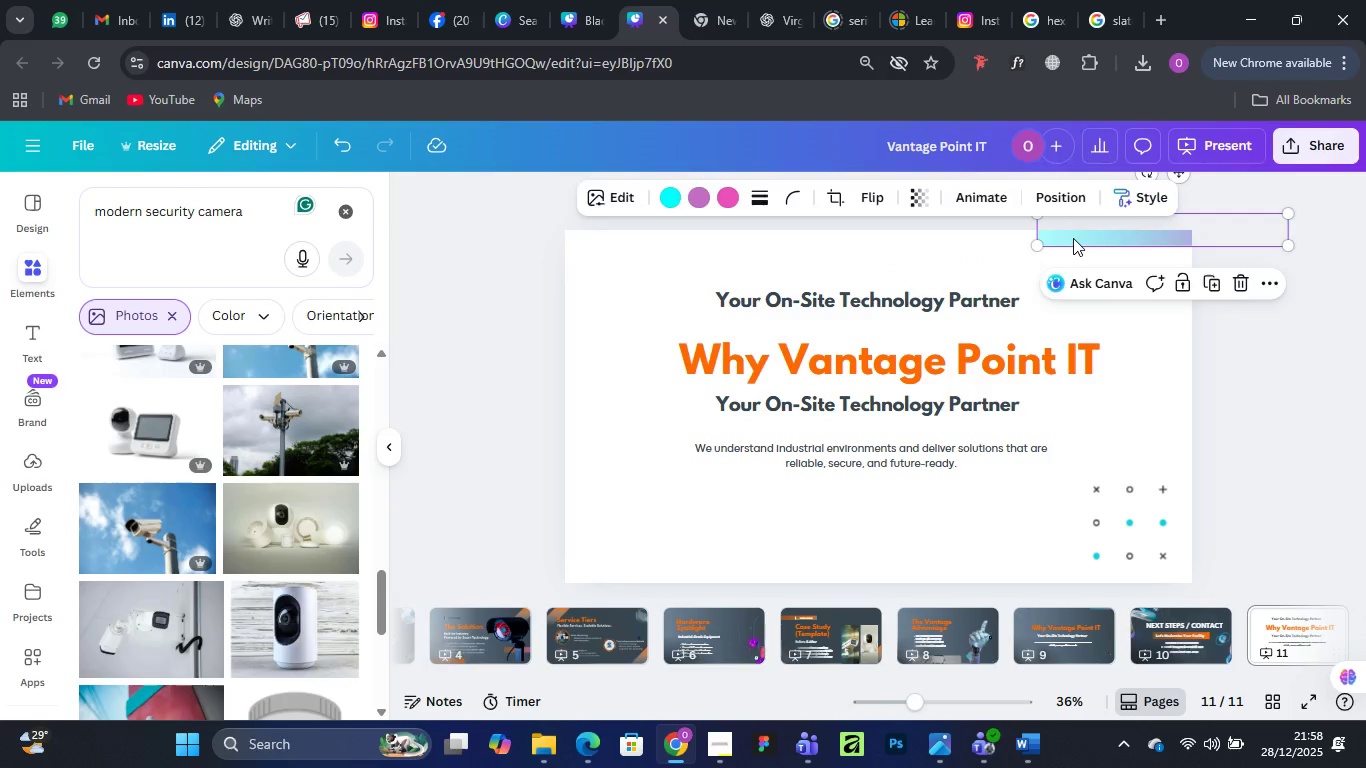 
key(Delete)
 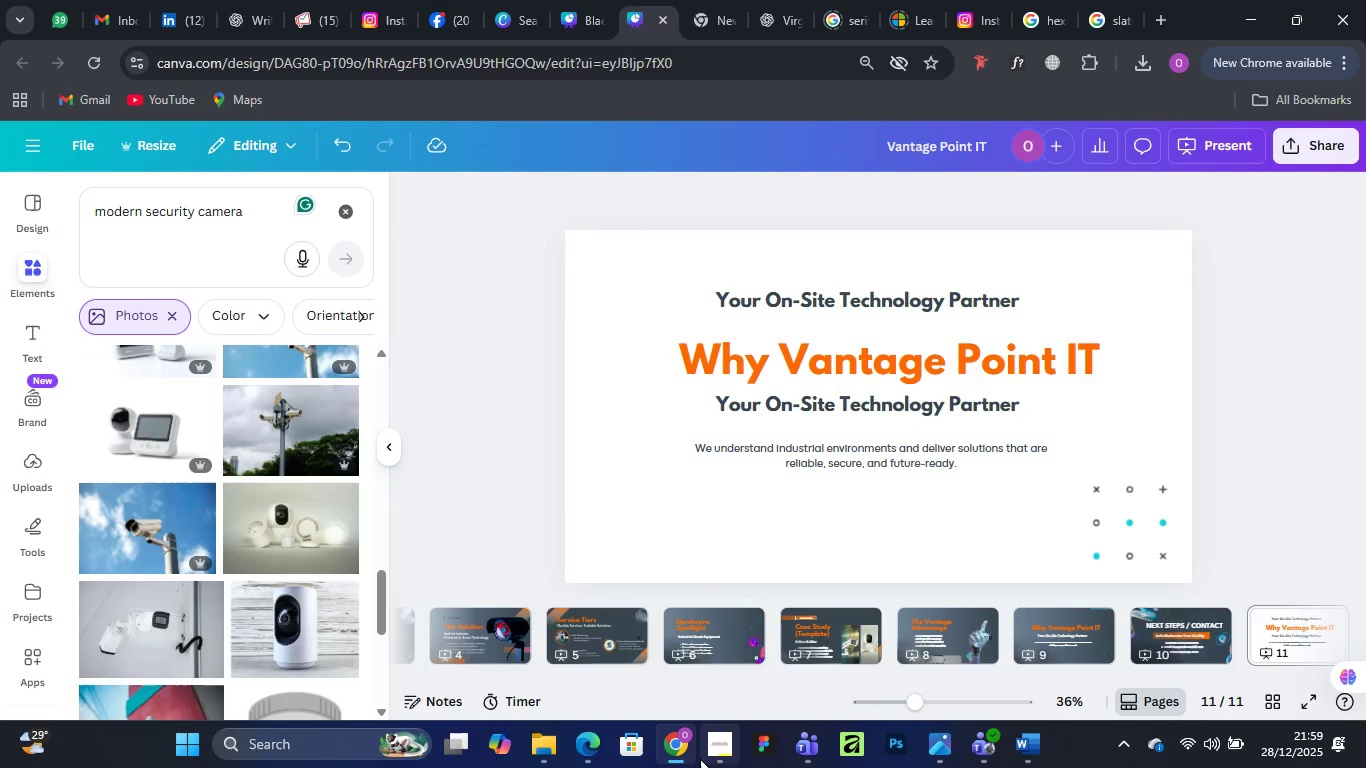 
wait(11.86)
 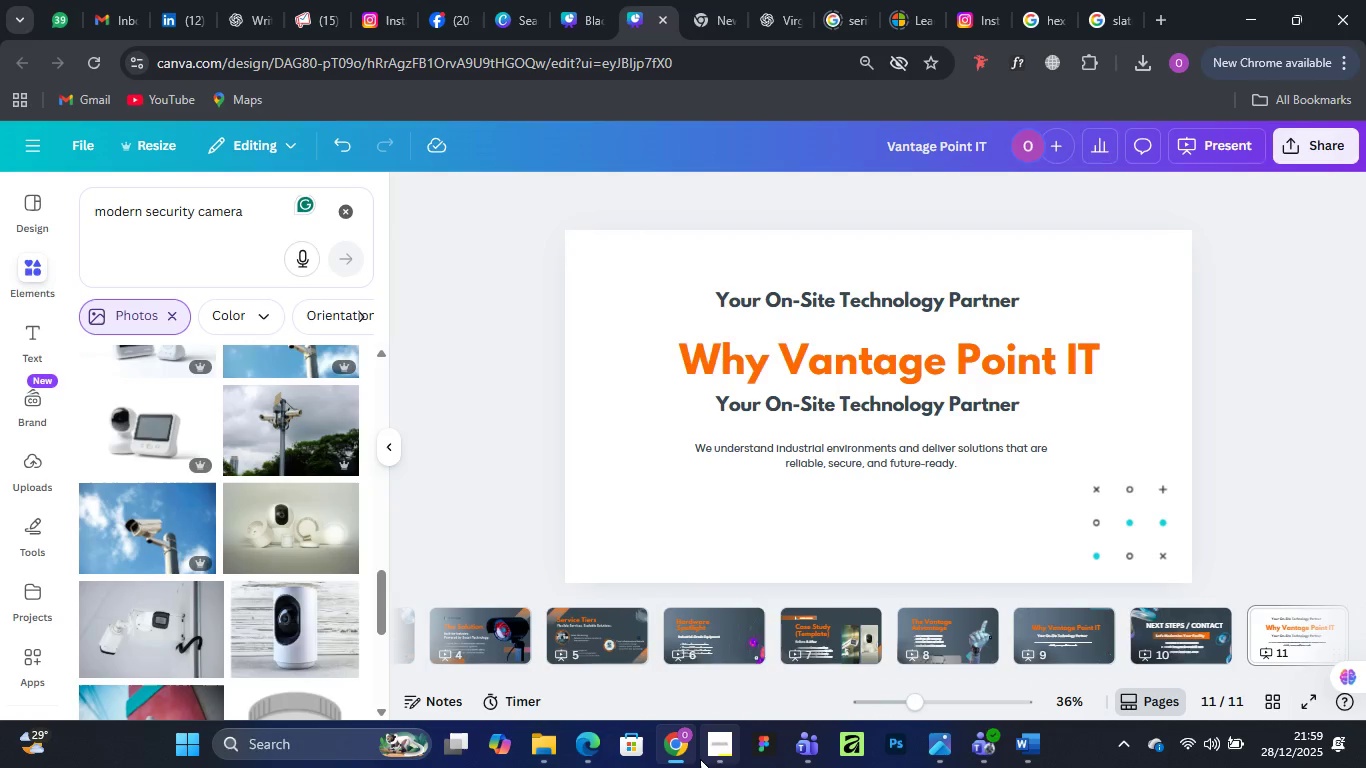 
left_click([699, 640])